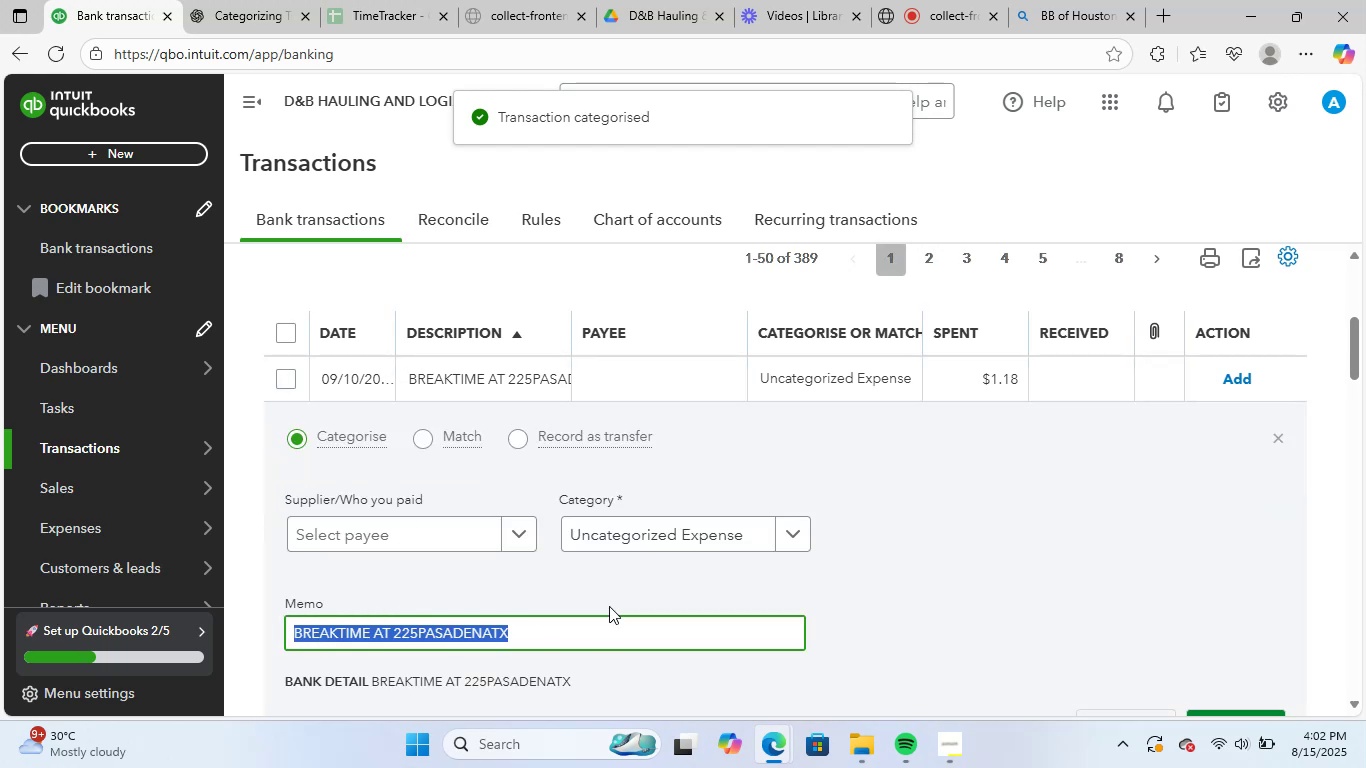 
key(Control+C)
 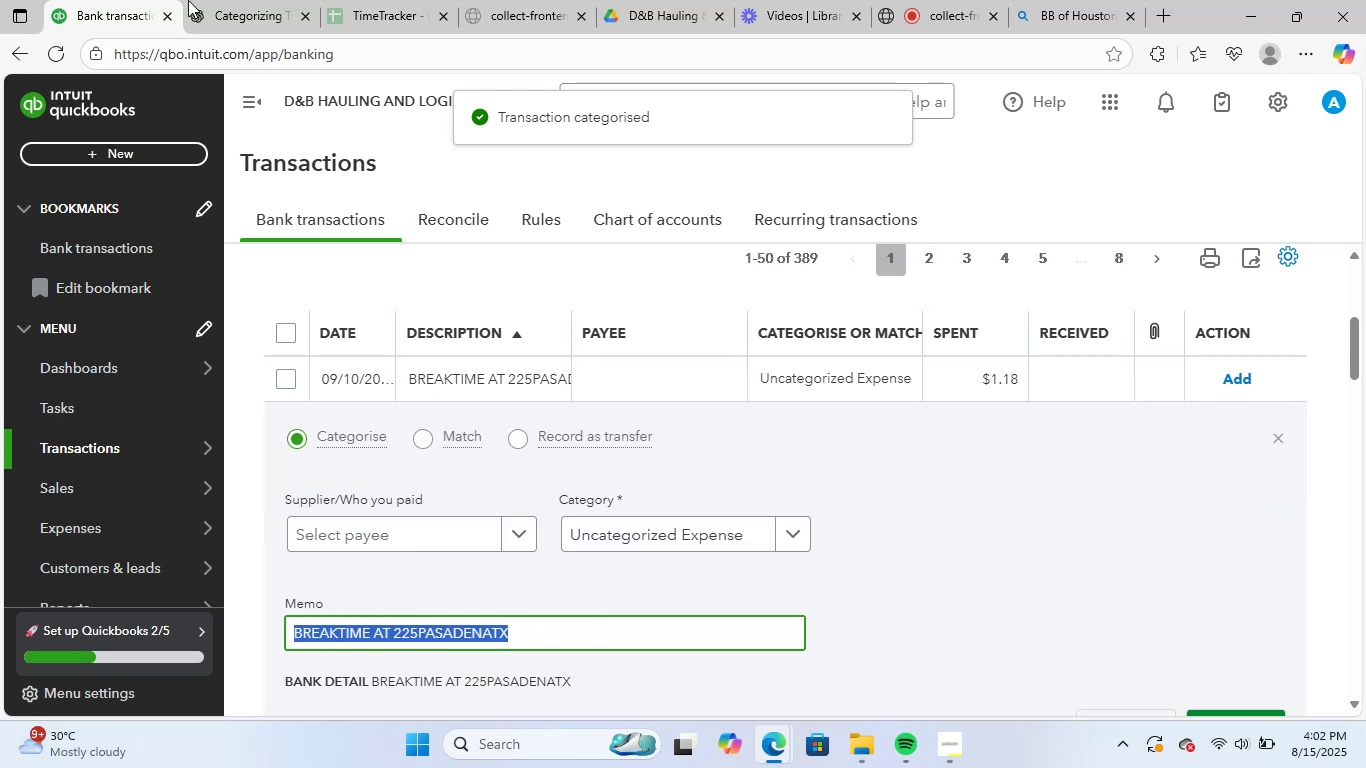 
left_click([205, 0])
 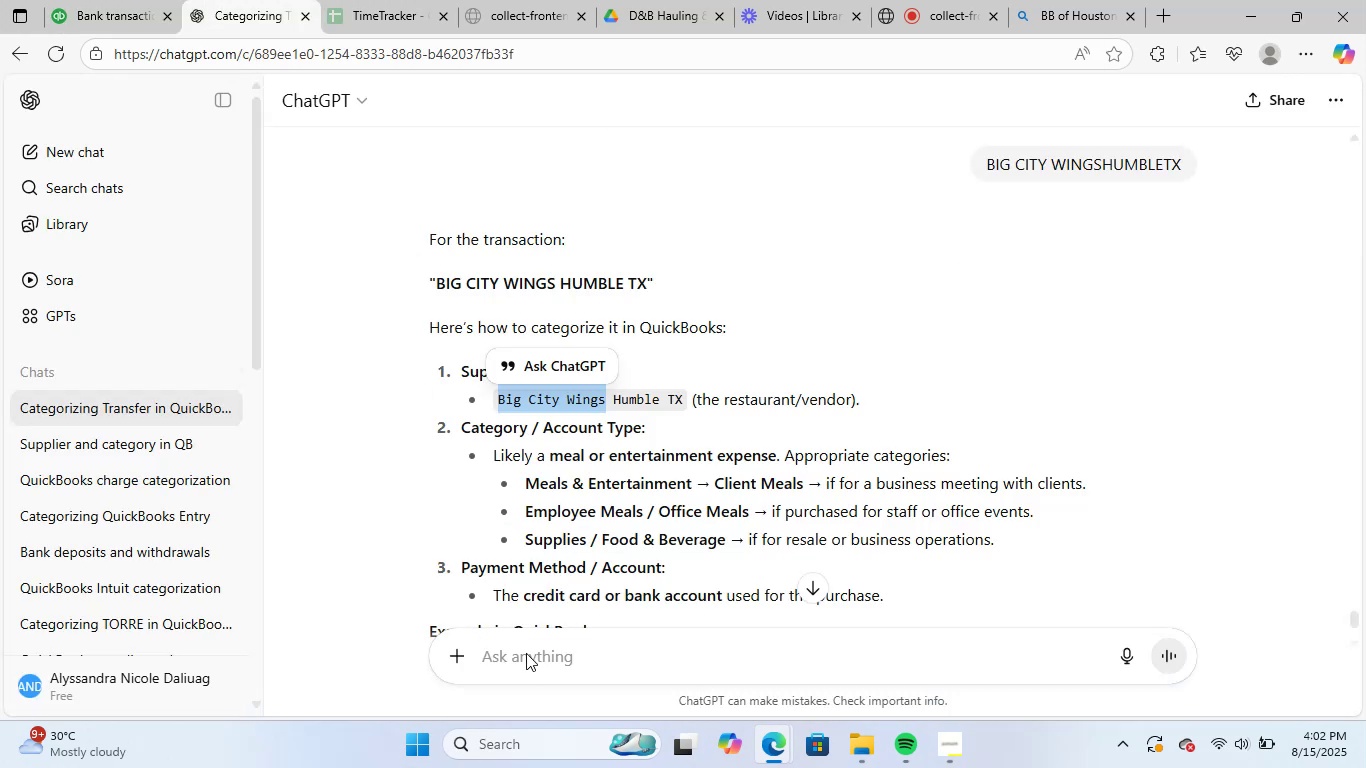 
left_click([533, 647])
 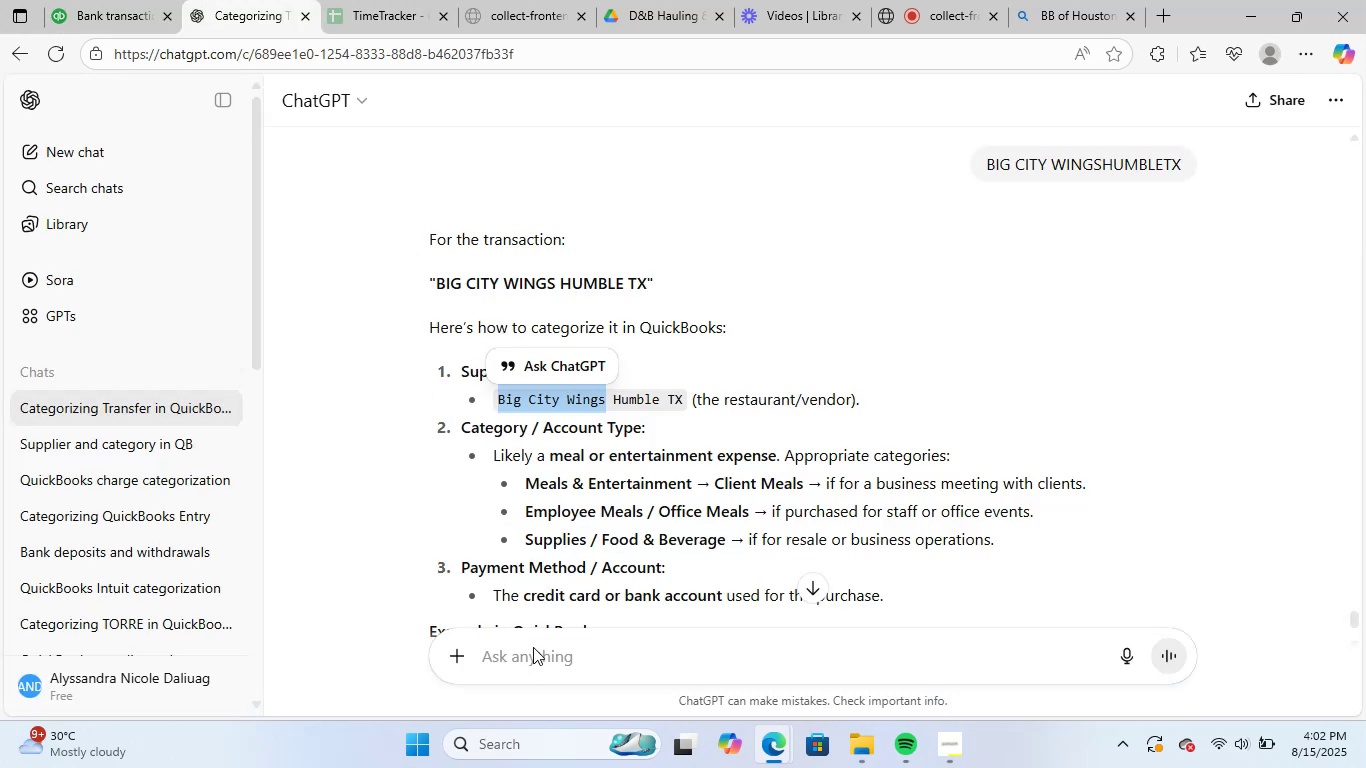 
key(Control+V)
 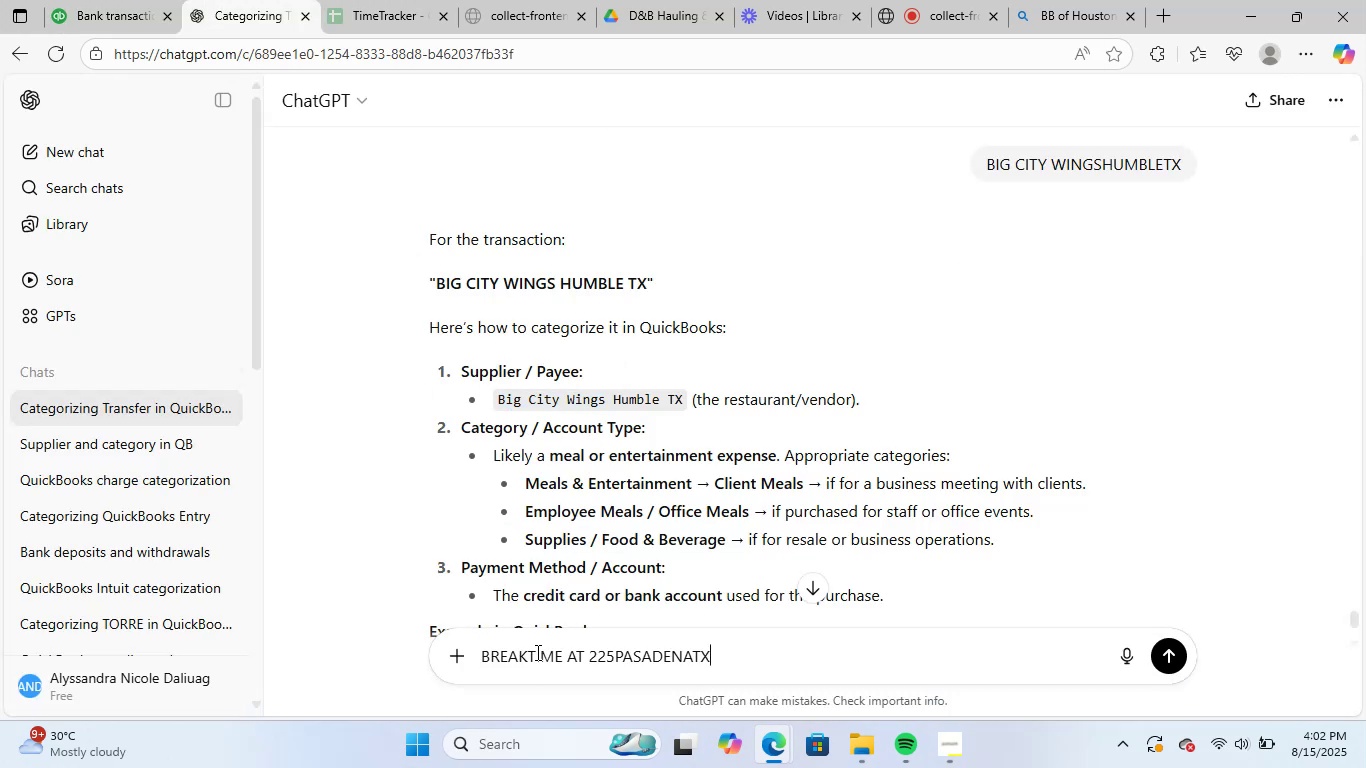 
key(NumpadEnter)
 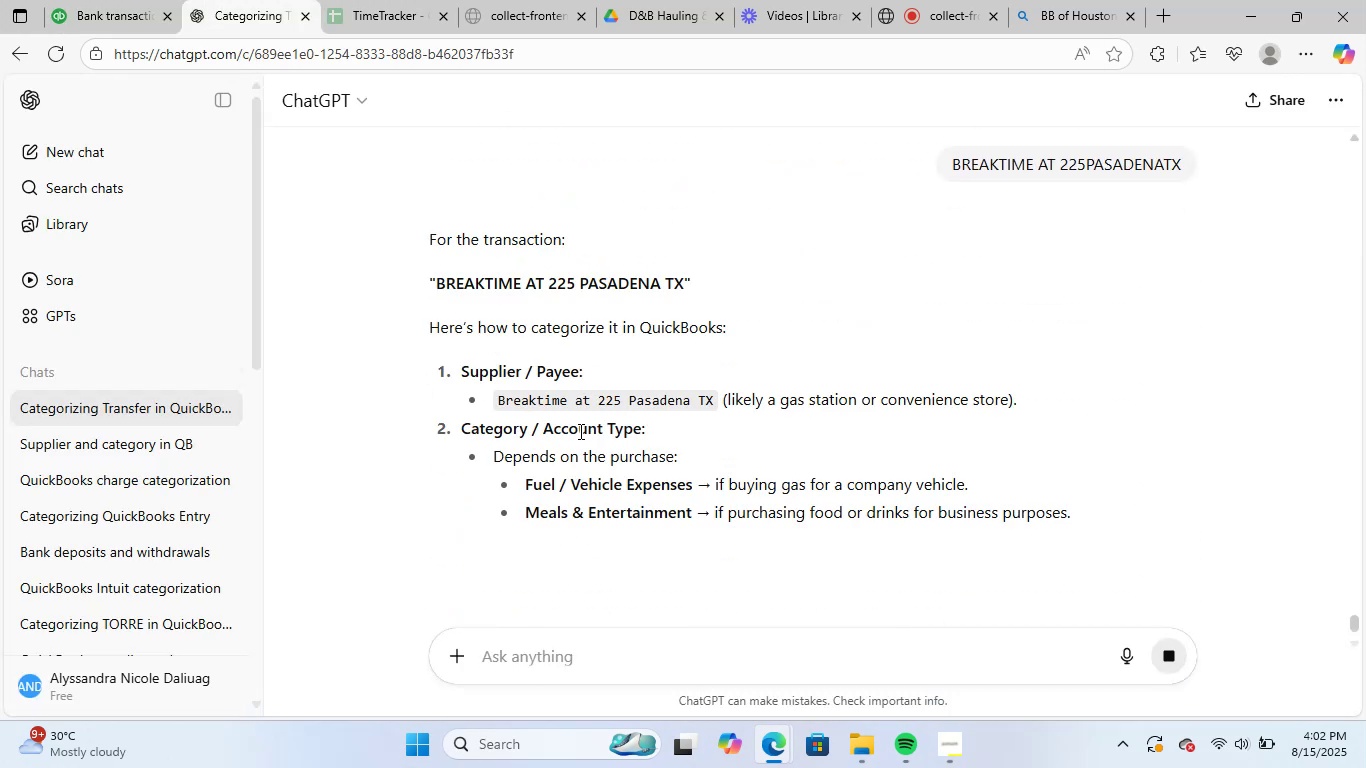 
wait(5.69)
 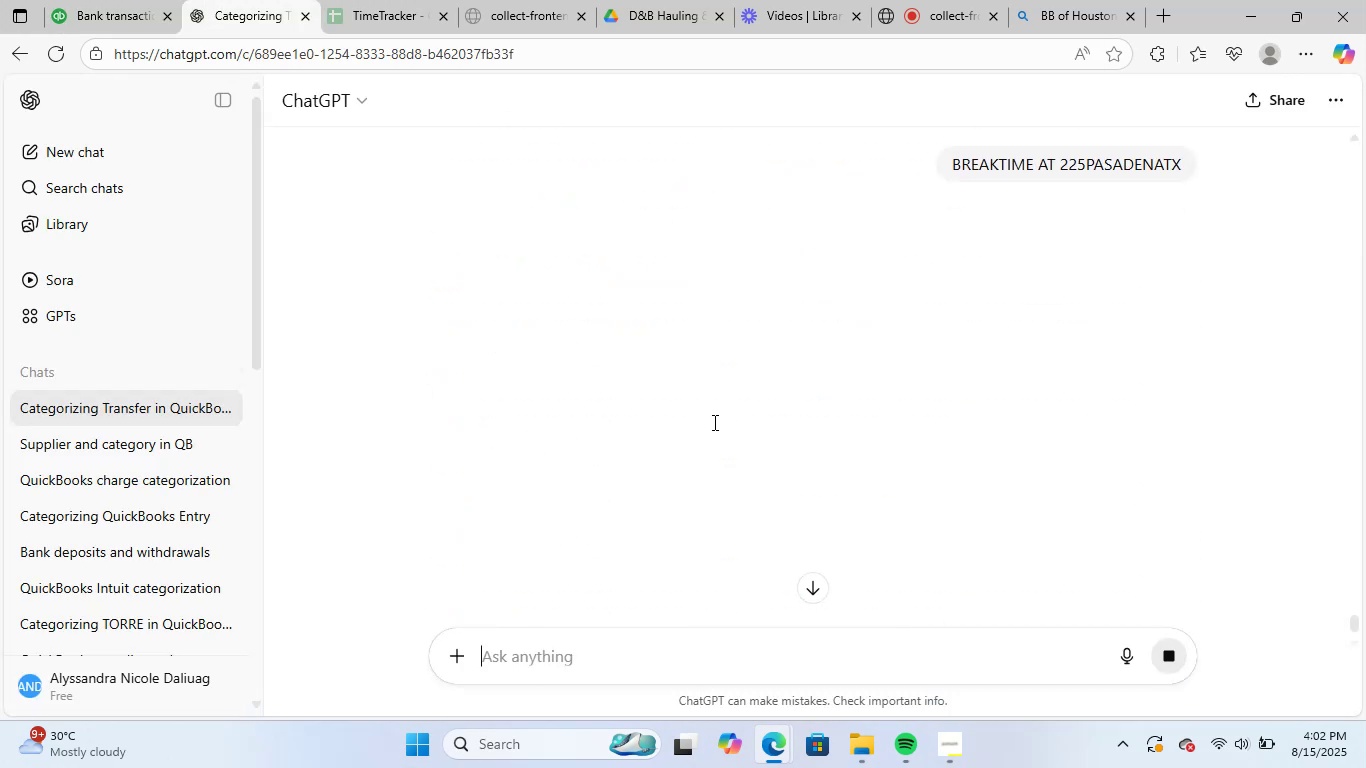 
left_click_drag(start_coordinate=[502, 399], to_coordinate=[680, 402])
 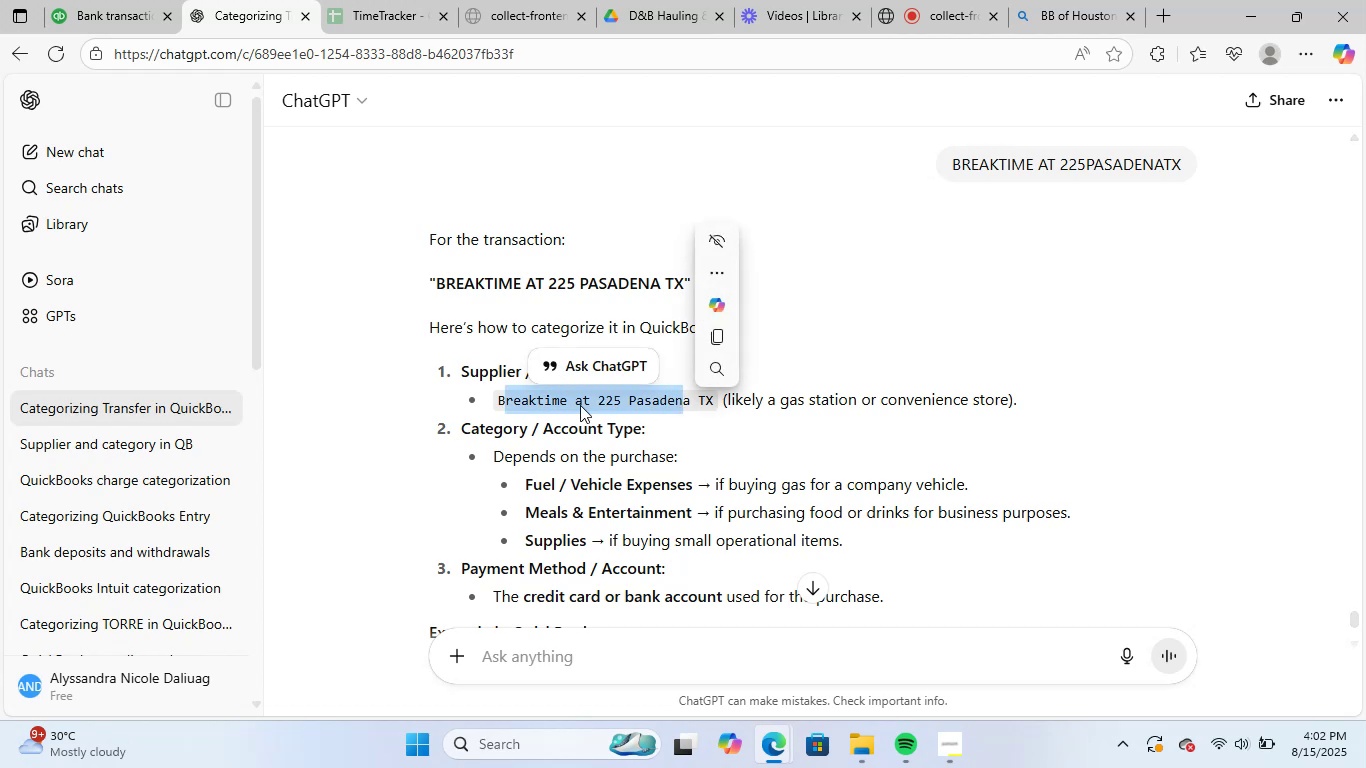 
left_click([570, 408])
 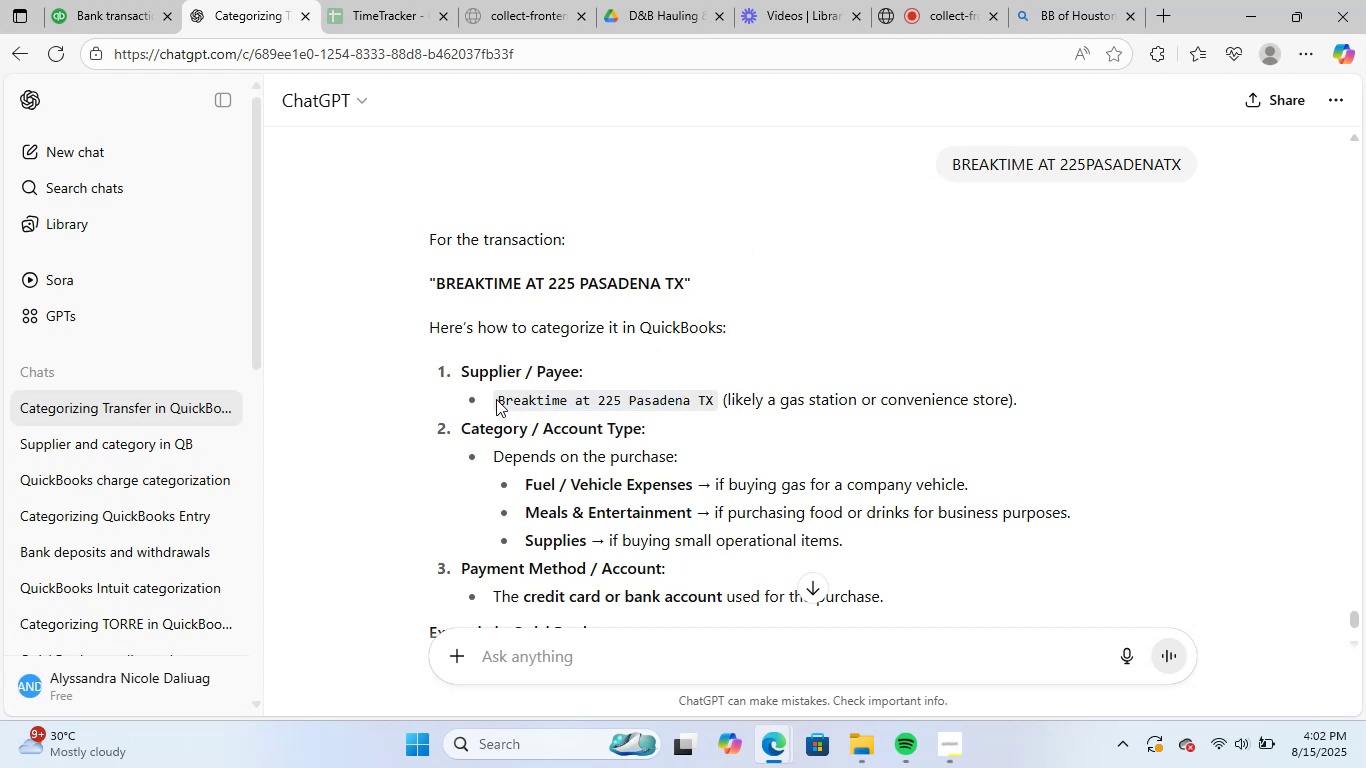 
left_click_drag(start_coordinate=[498, 399], to_coordinate=[690, 403])
 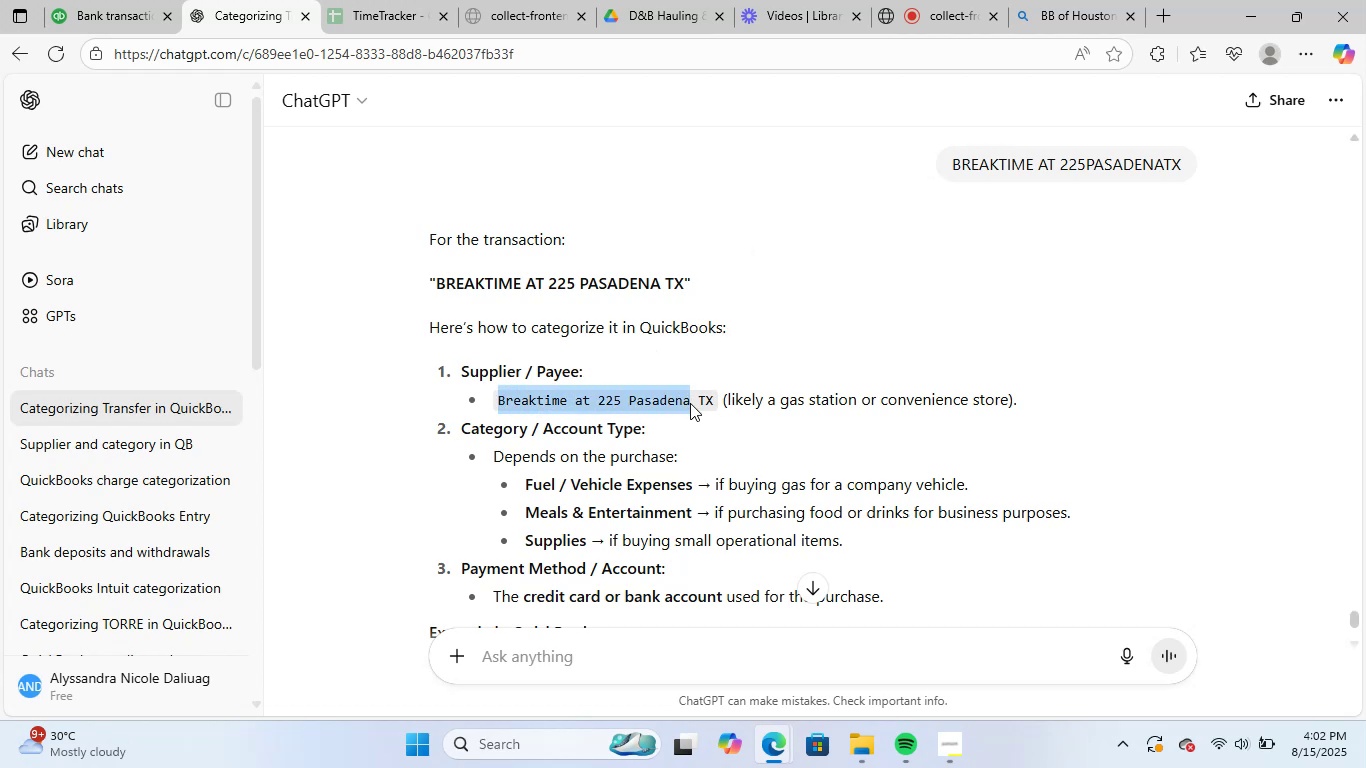 
key(Control+ControlLeft)
 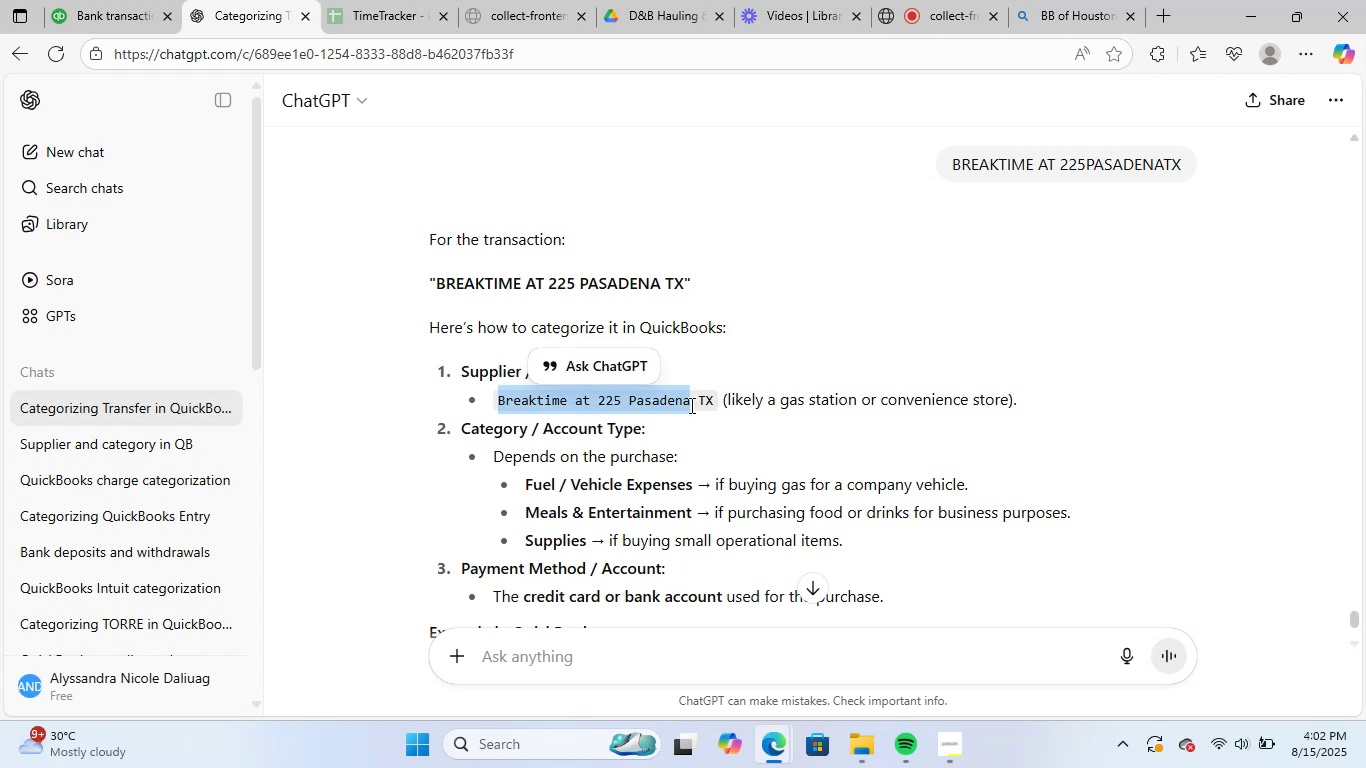 
key(Control+C)
 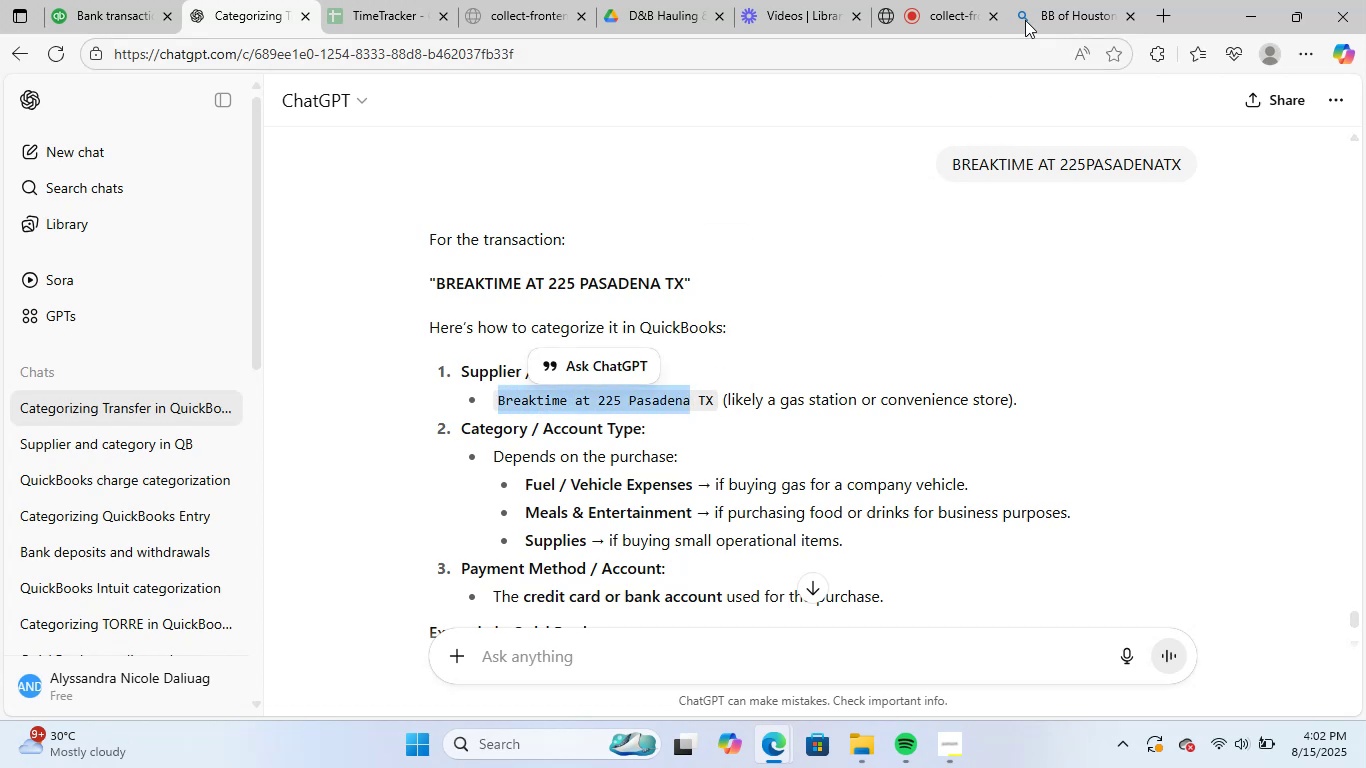 
left_click([1068, 0])
 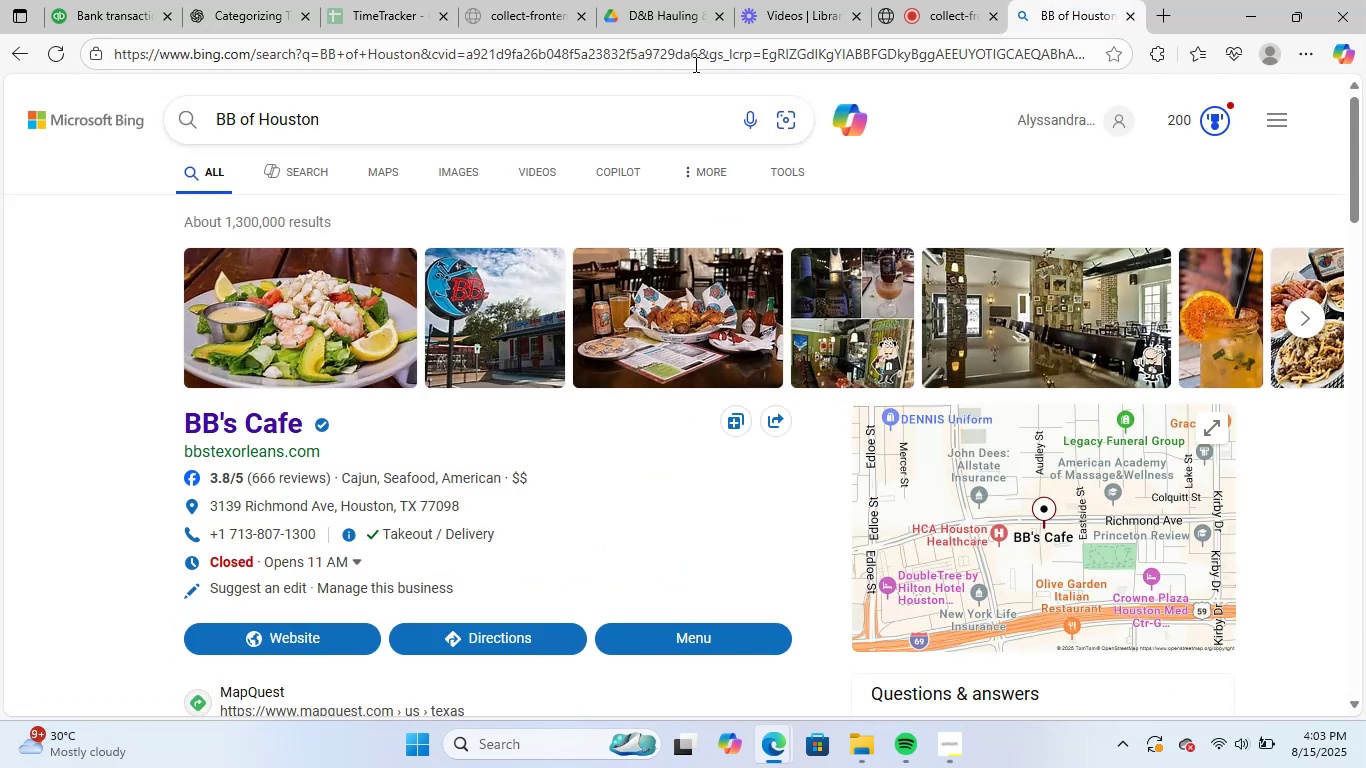 
left_click([698, 55])
 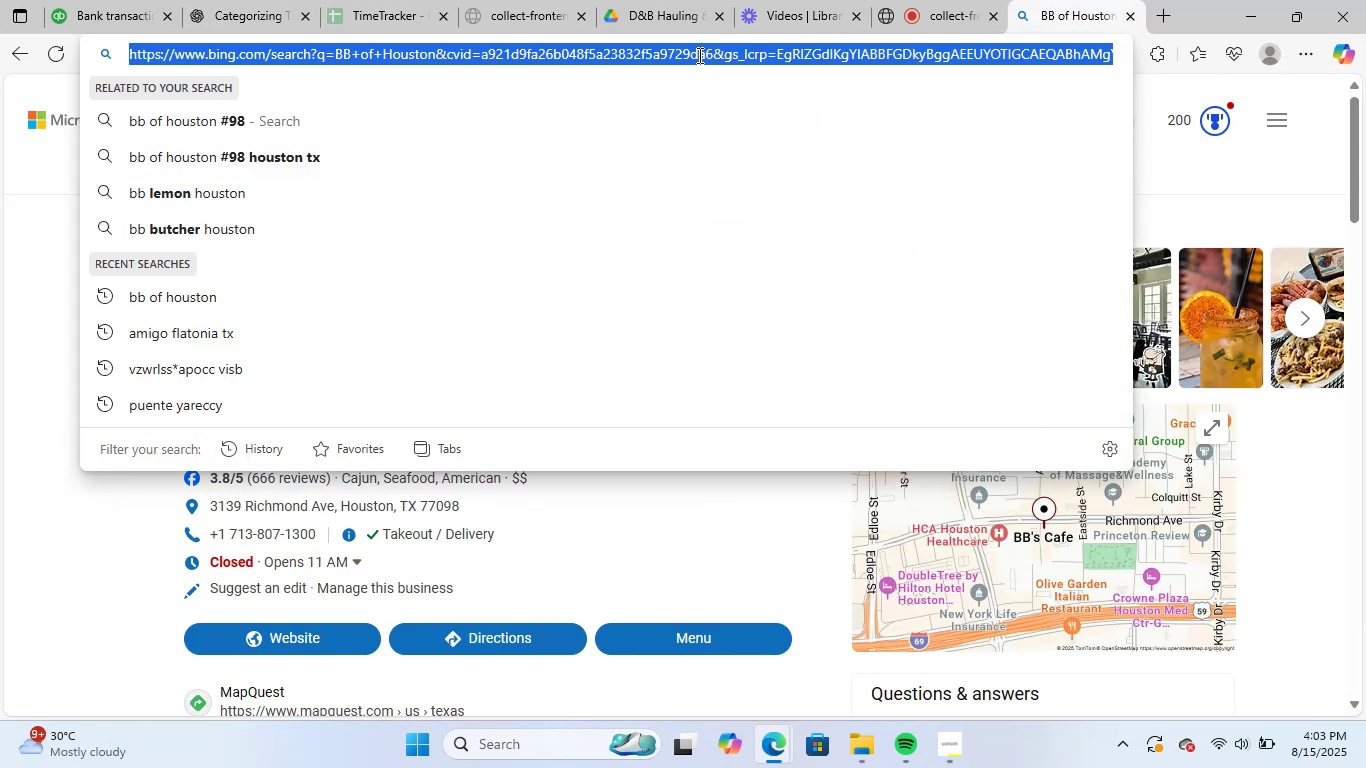 
key(Control+ControlLeft)
 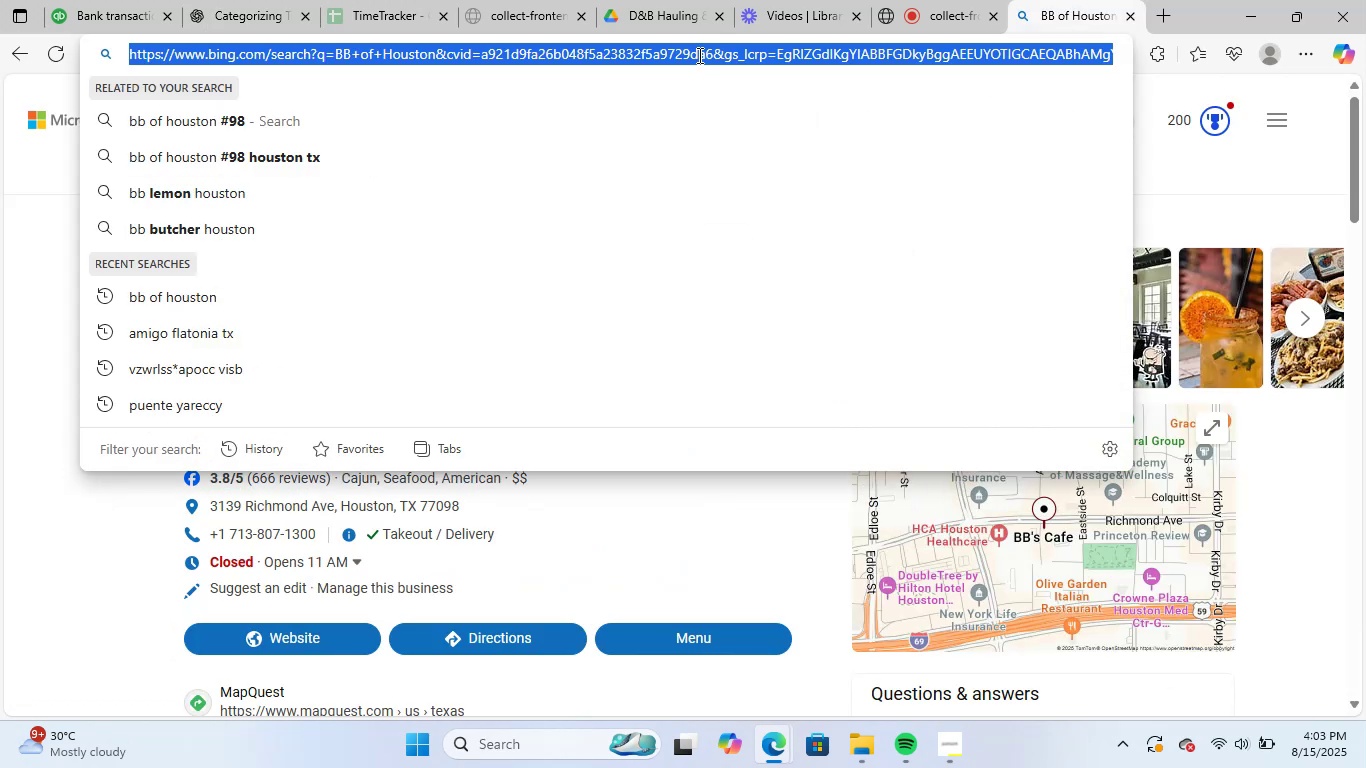 
key(Control+V)
 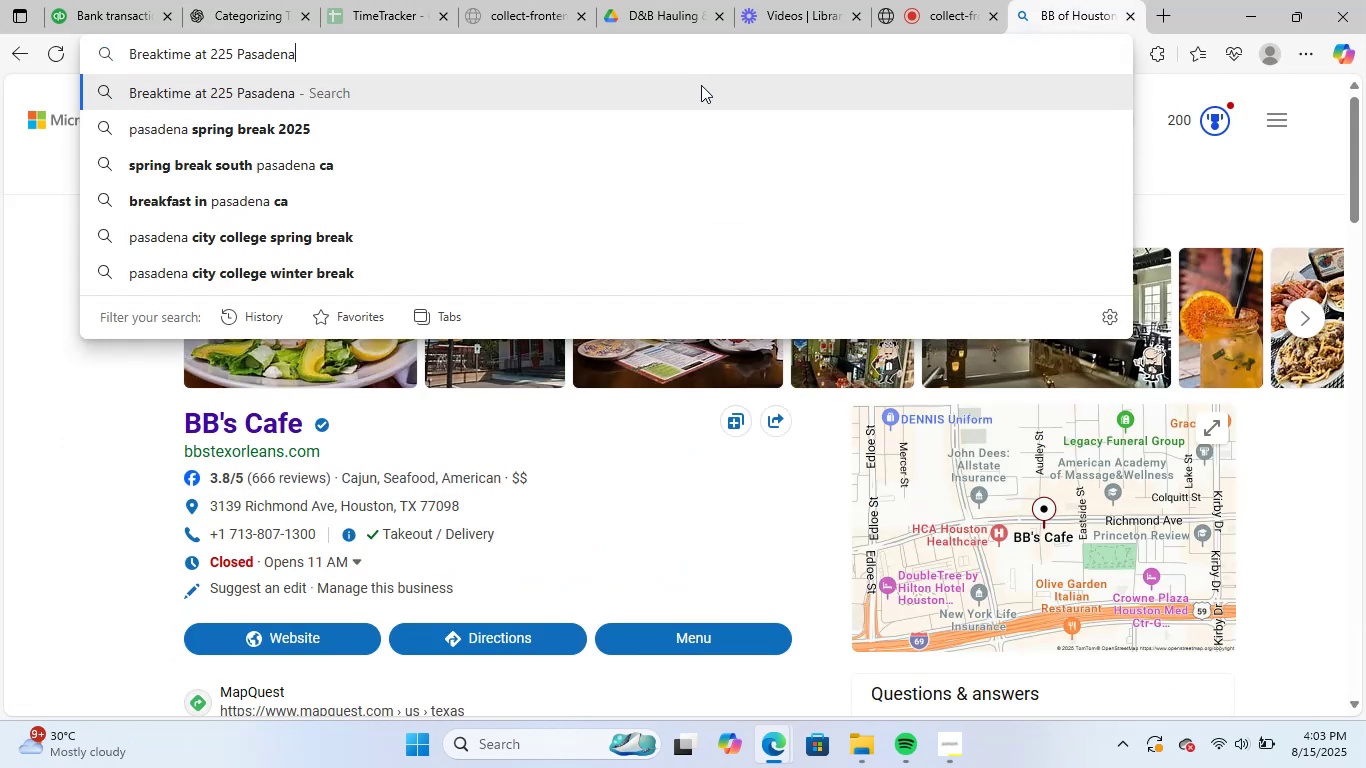 
key(NumpadEnter)
 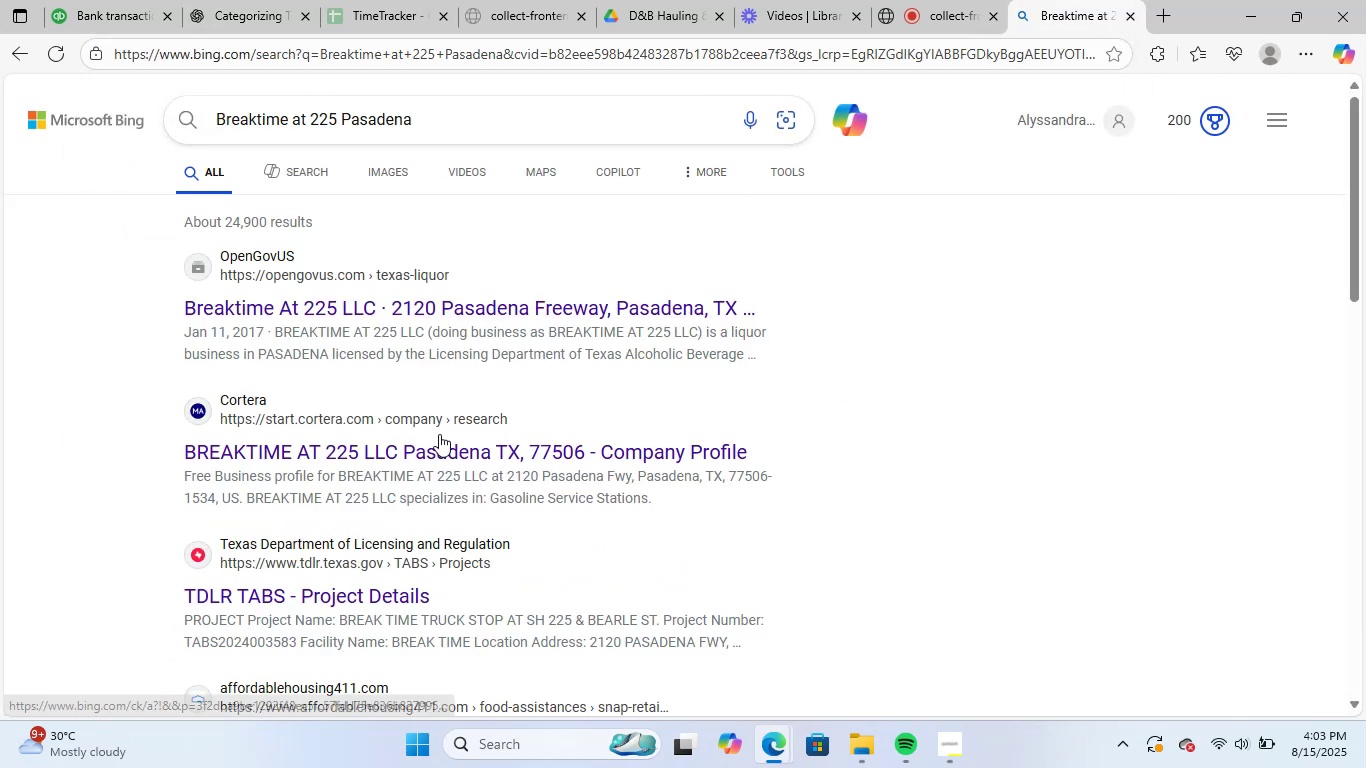 
scroll: coordinate [492, 471], scroll_direction: down, amount: 3.0
 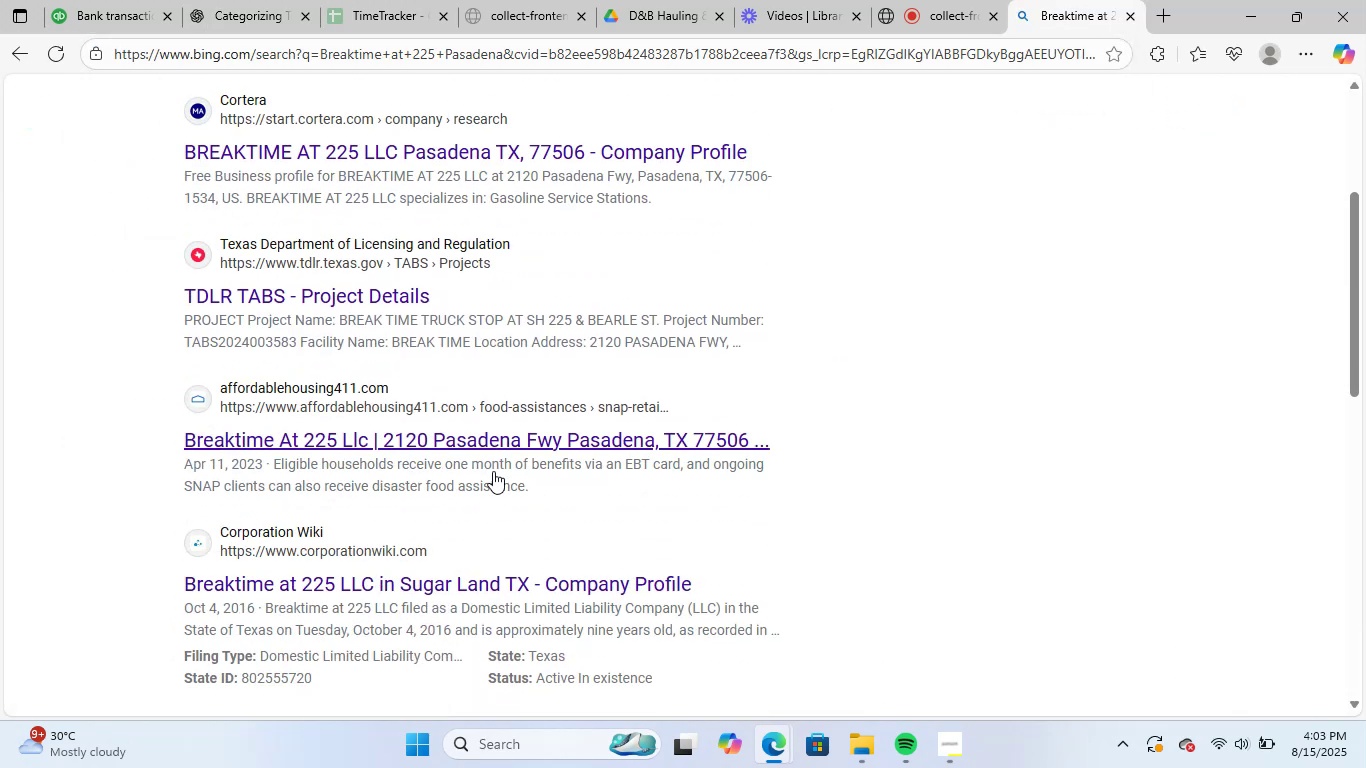 
scroll: coordinate [493, 471], scroll_direction: up, amount: 3.0
 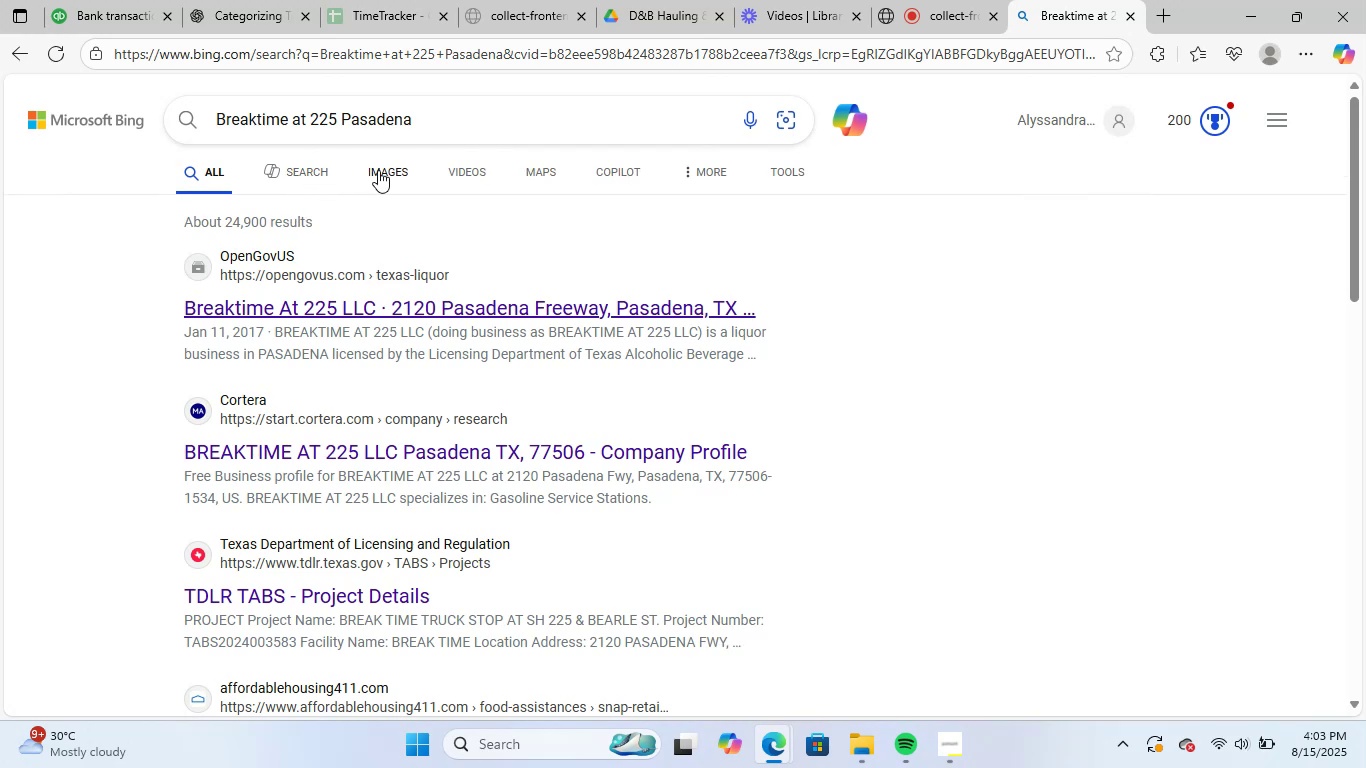 
left_click([395, 166])
 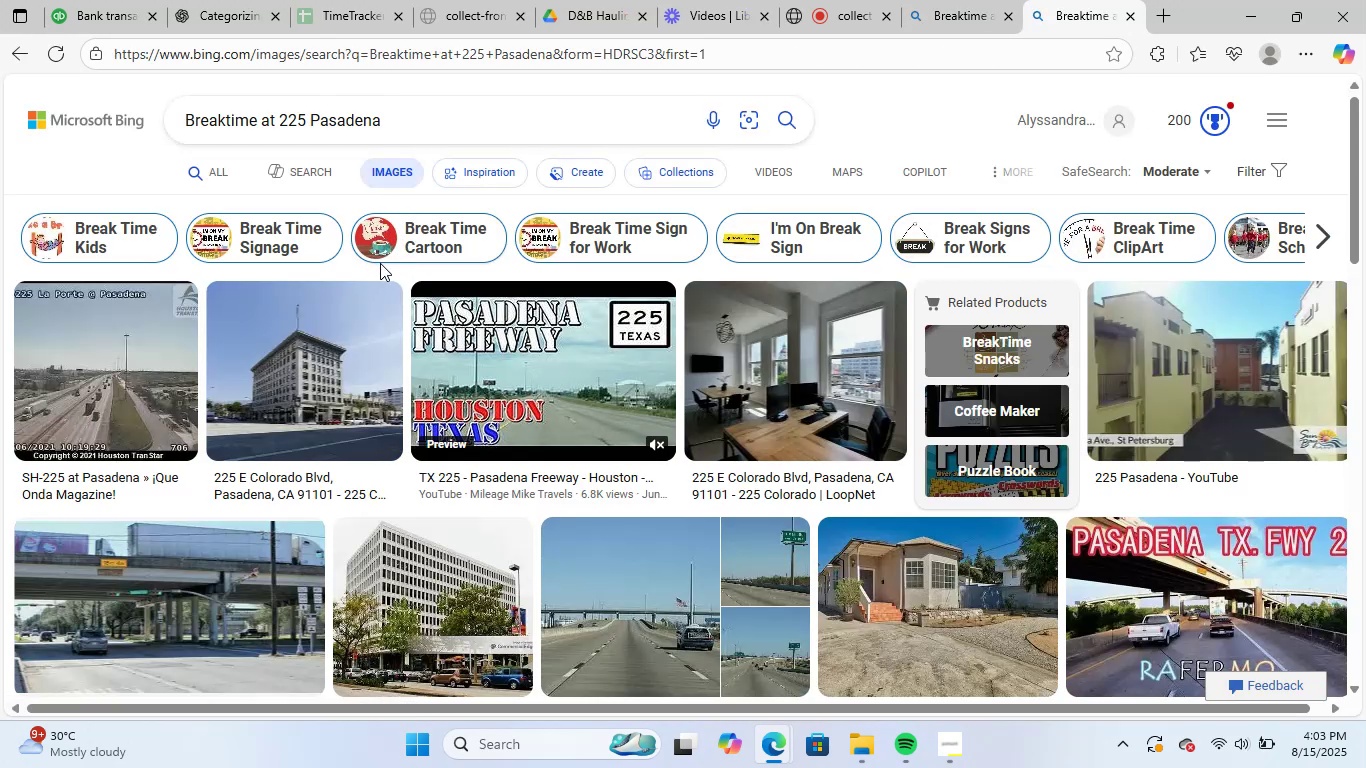 
wait(6.94)
 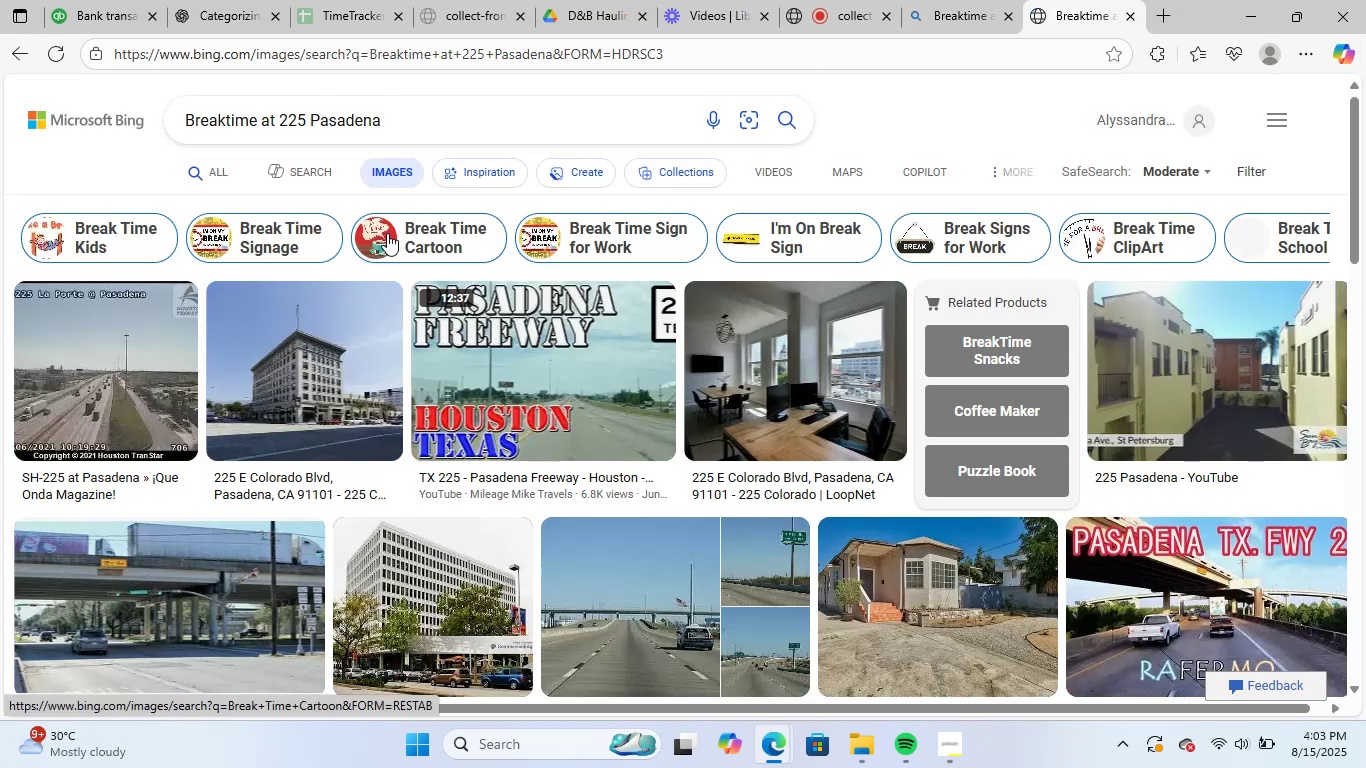 
scroll: coordinate [501, 213], scroll_direction: down, amount: 2.0
 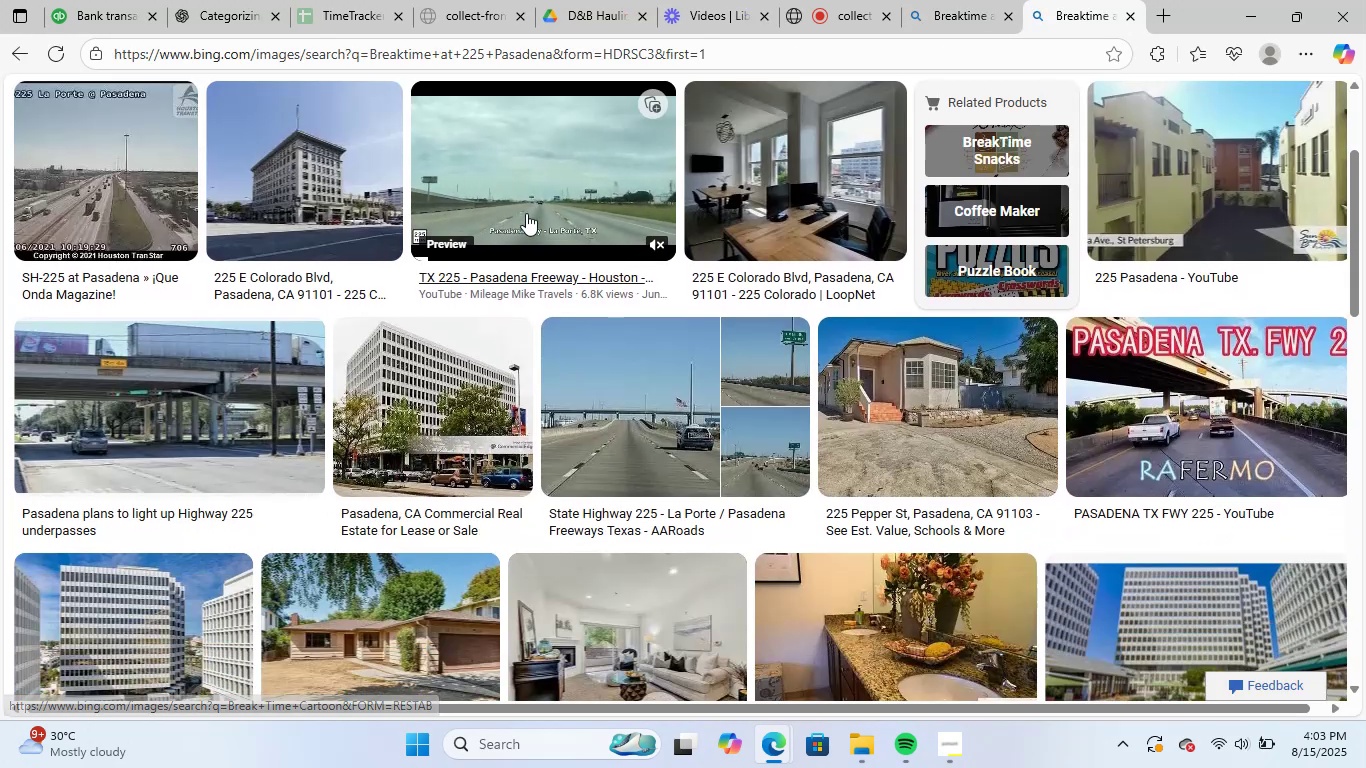 
scroll: coordinate [627, 309], scroll_direction: up, amount: 2.0
 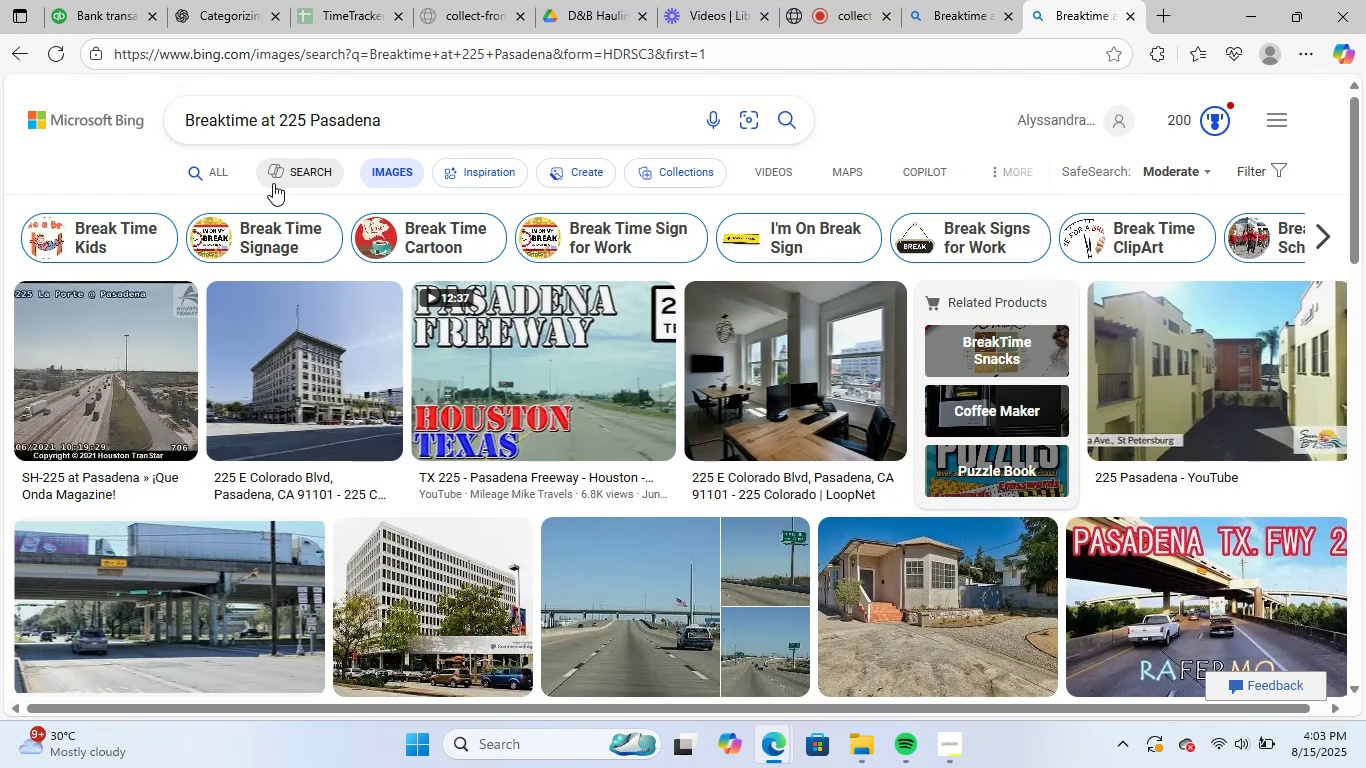 
left_click([228, 169])
 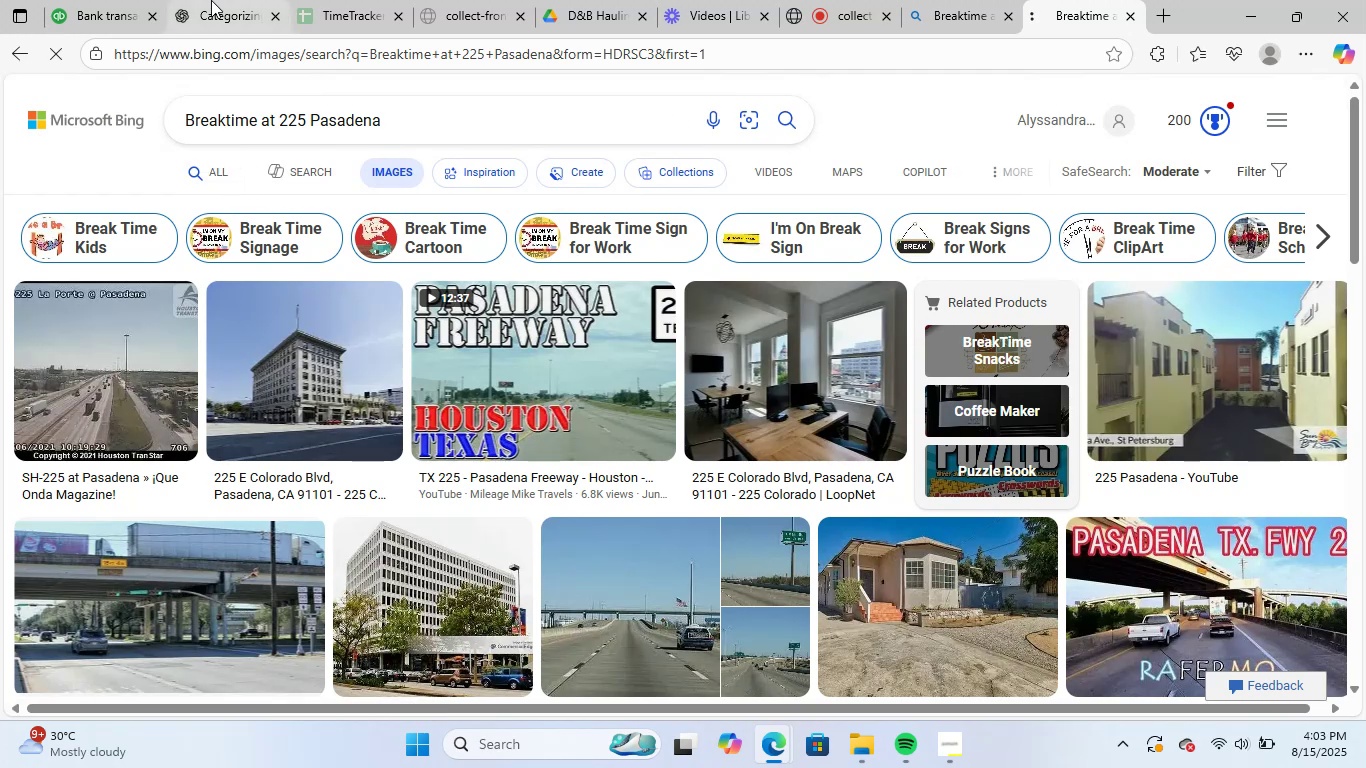 
double_click([211, 0])
 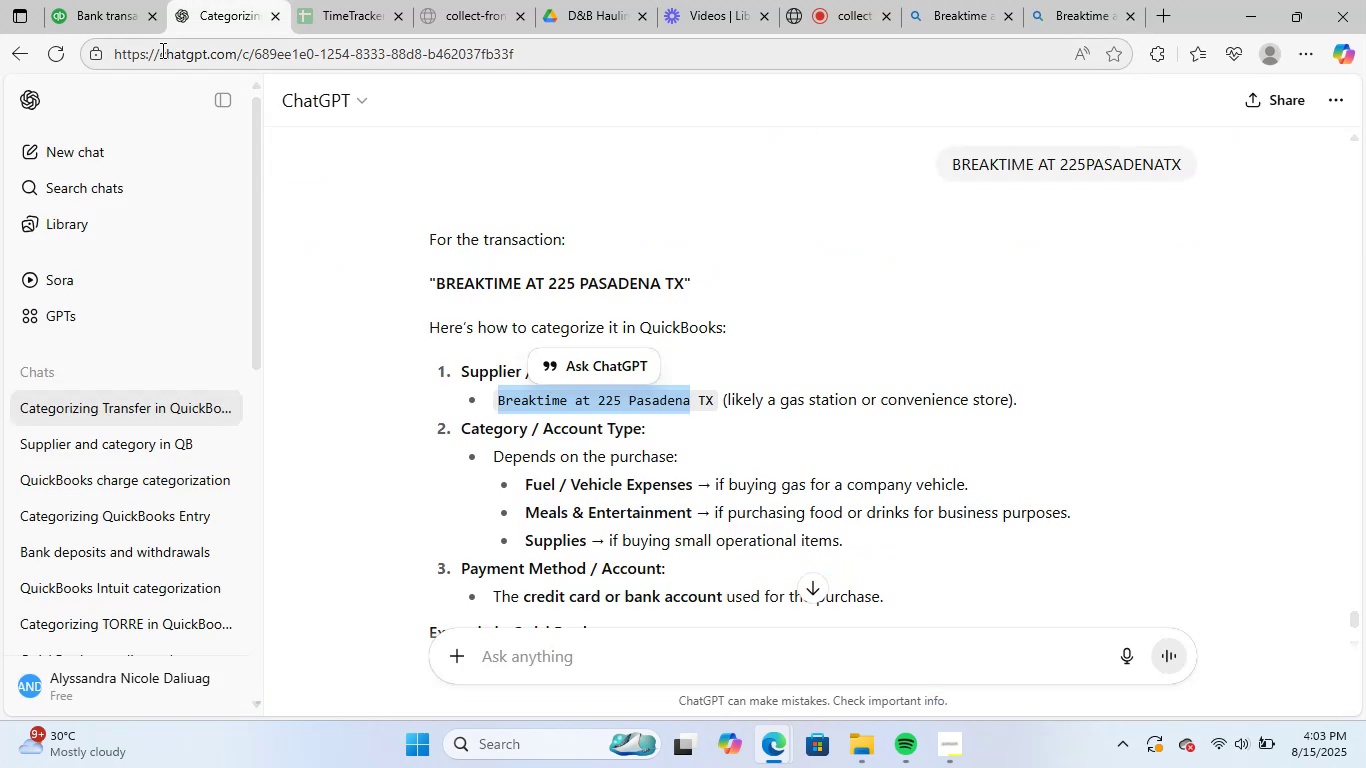 
wait(5.18)
 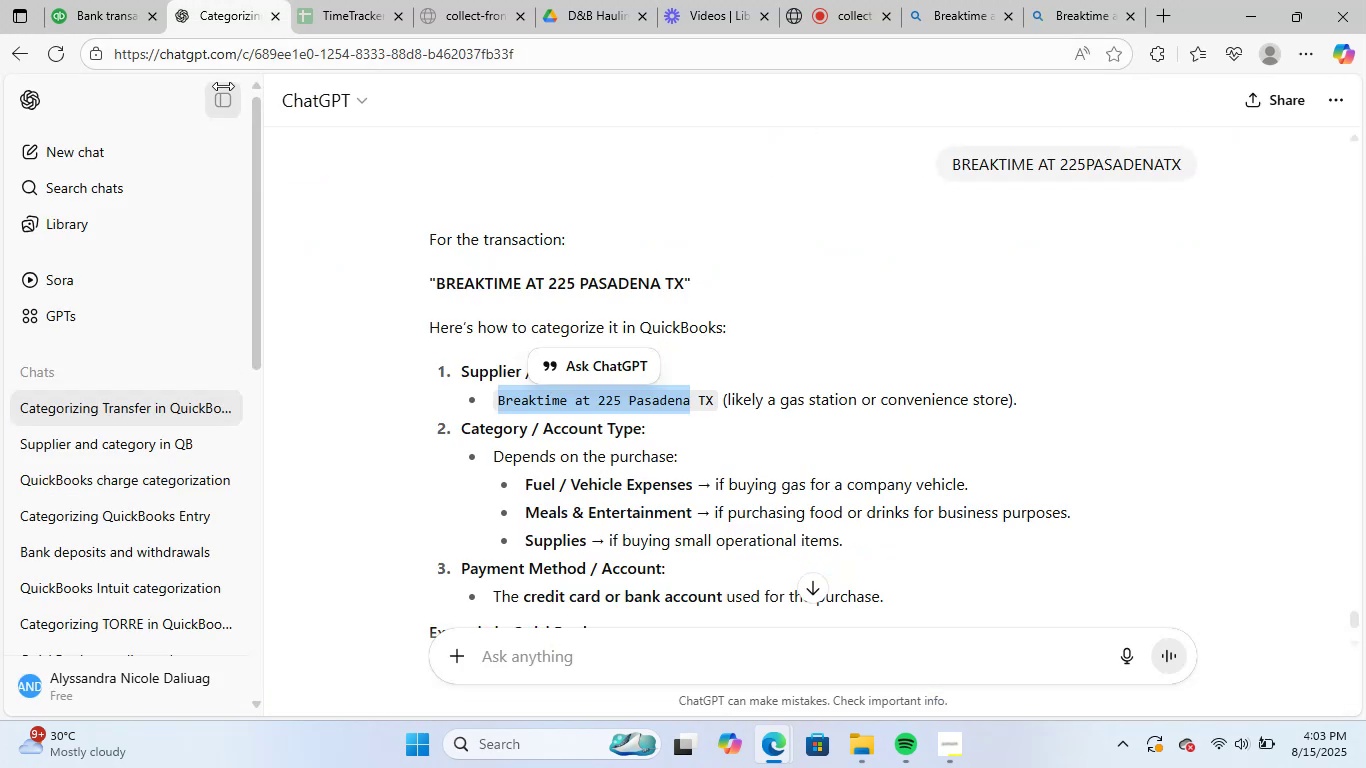 
left_click([87, 0])
 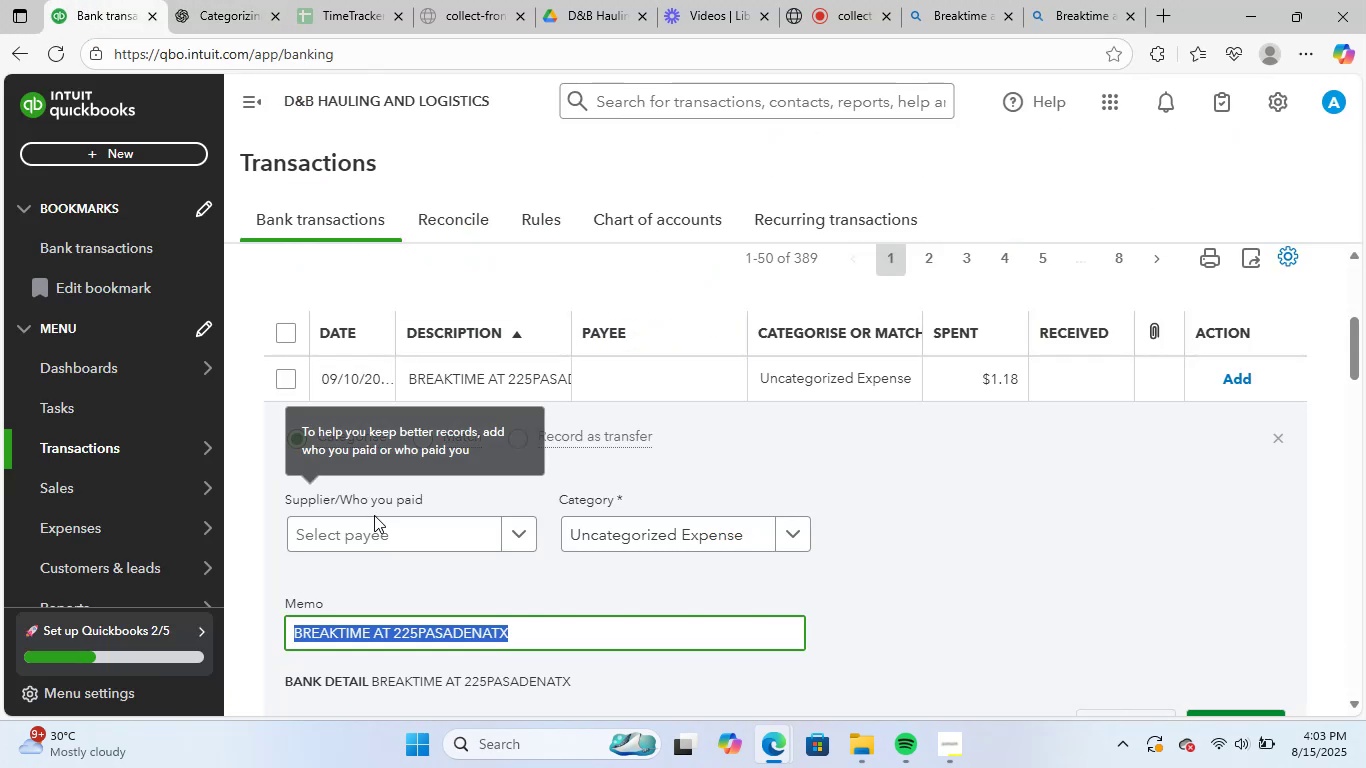 
key(Control+V)
 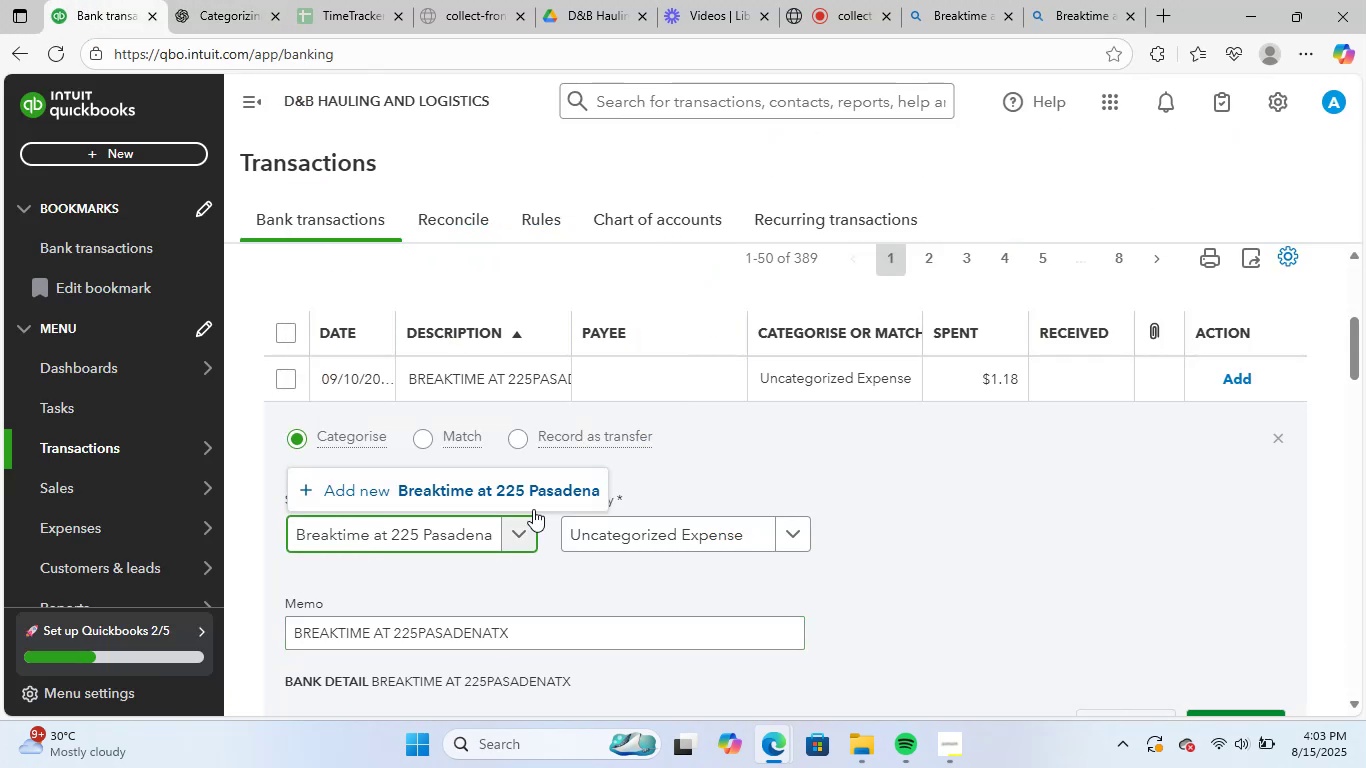 
left_click([529, 493])
 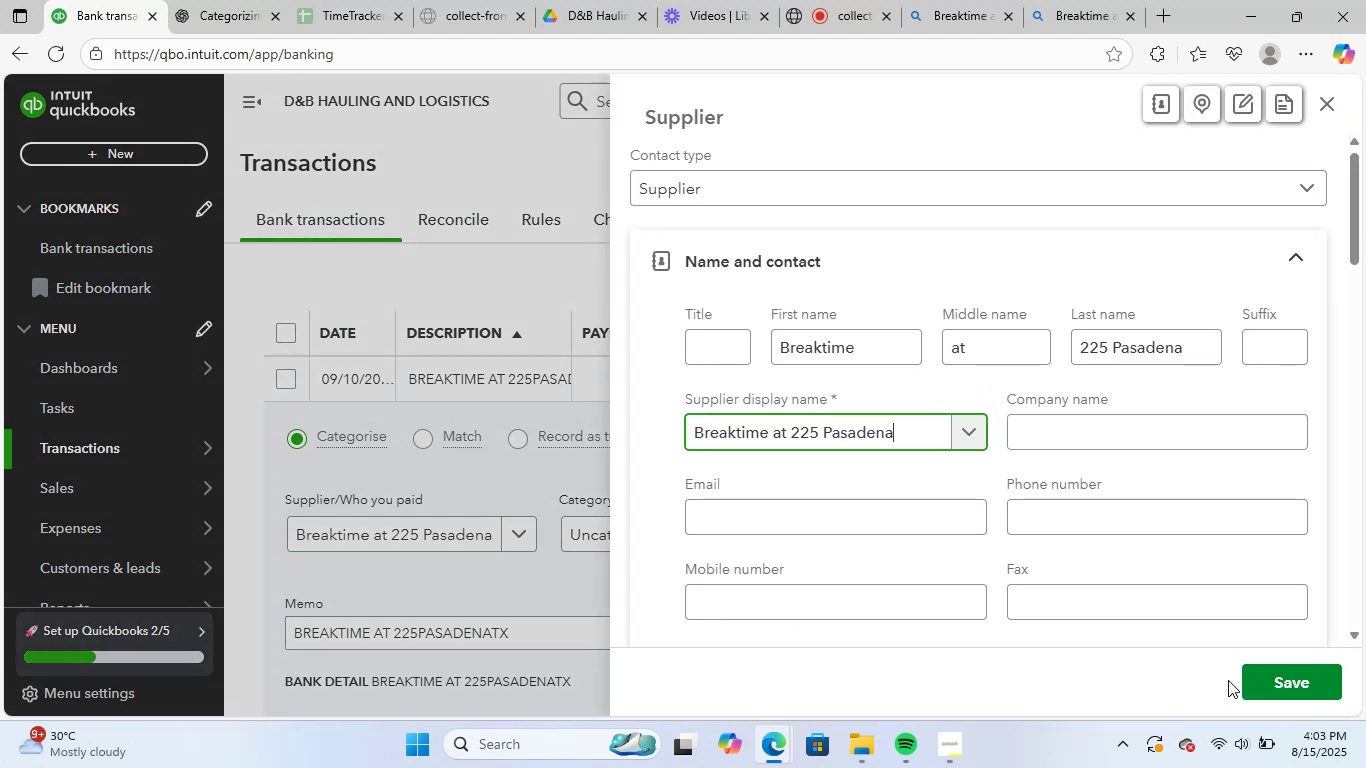 
left_click([1280, 685])
 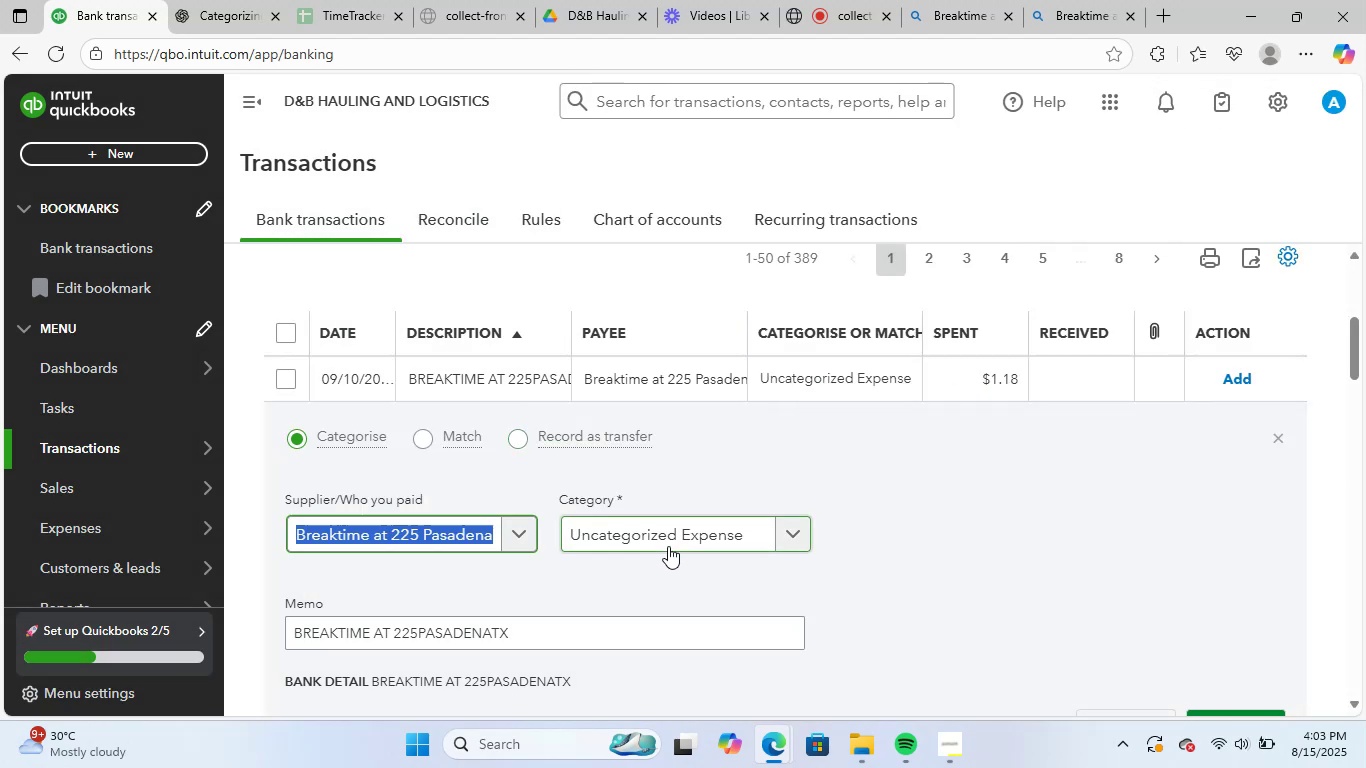 
left_click([676, 535])
 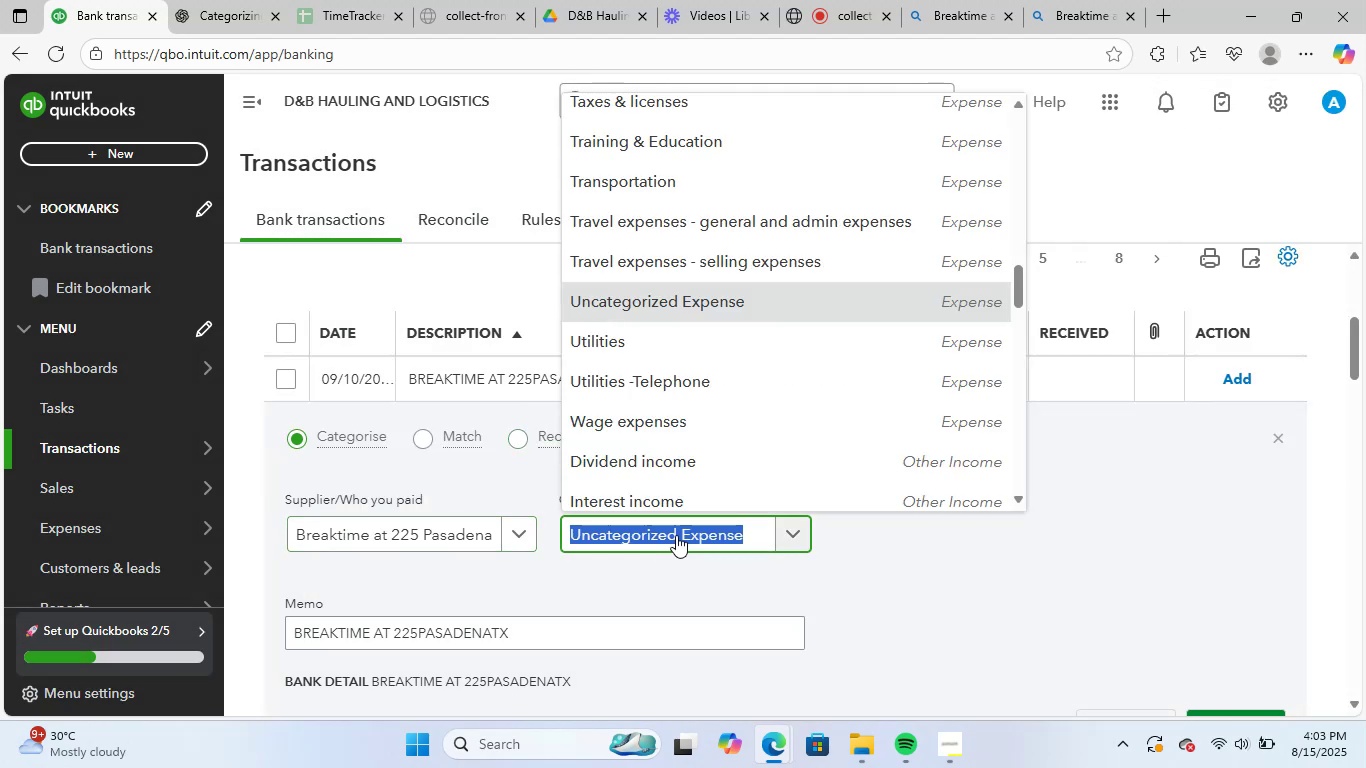 
type(ve)
 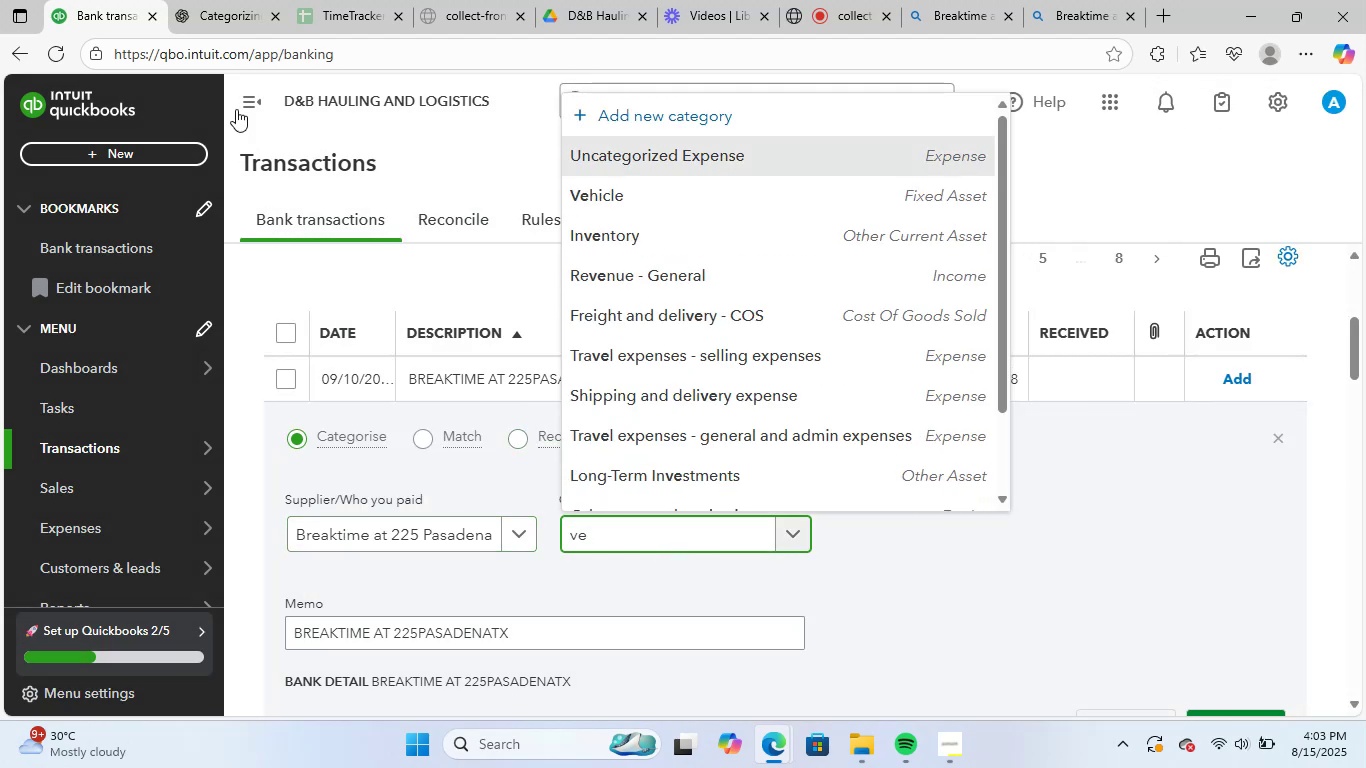 
left_click([225, 0])
 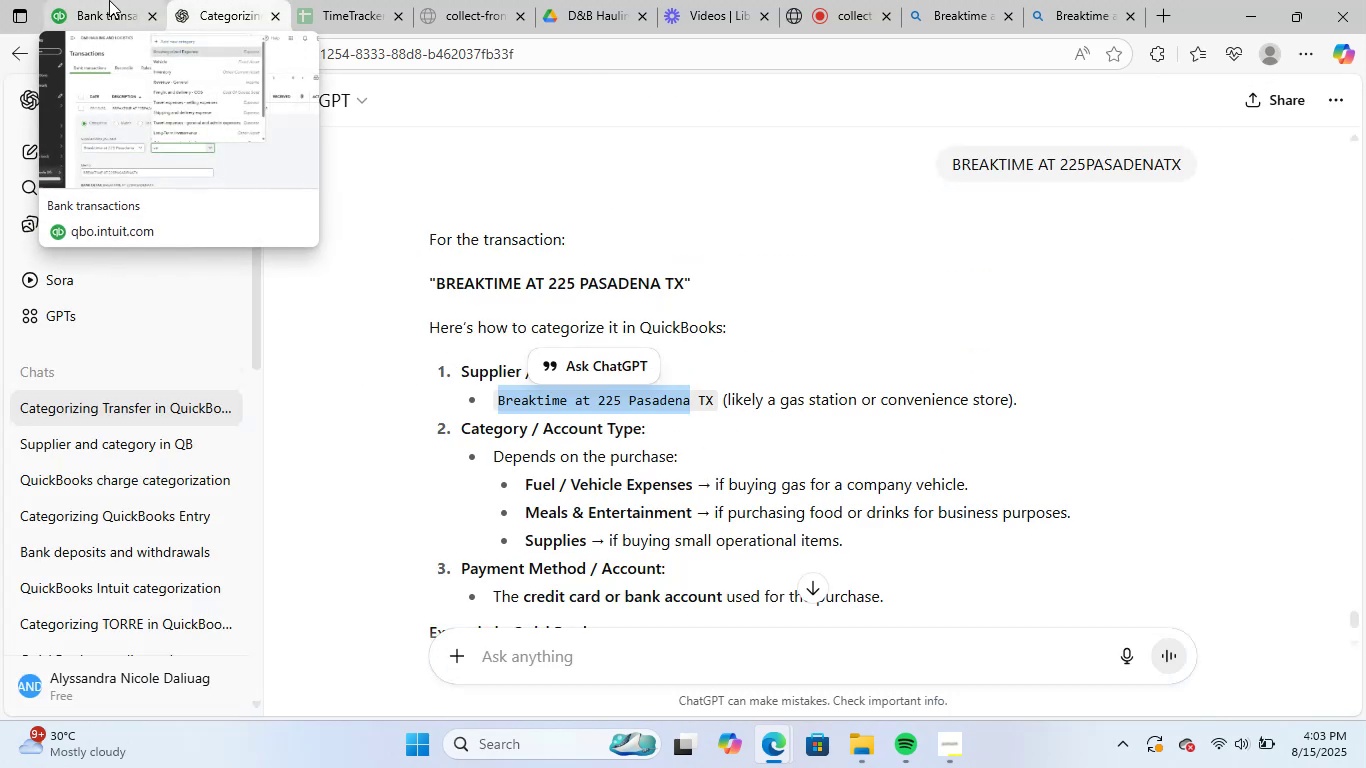 
left_click([109, 0])
 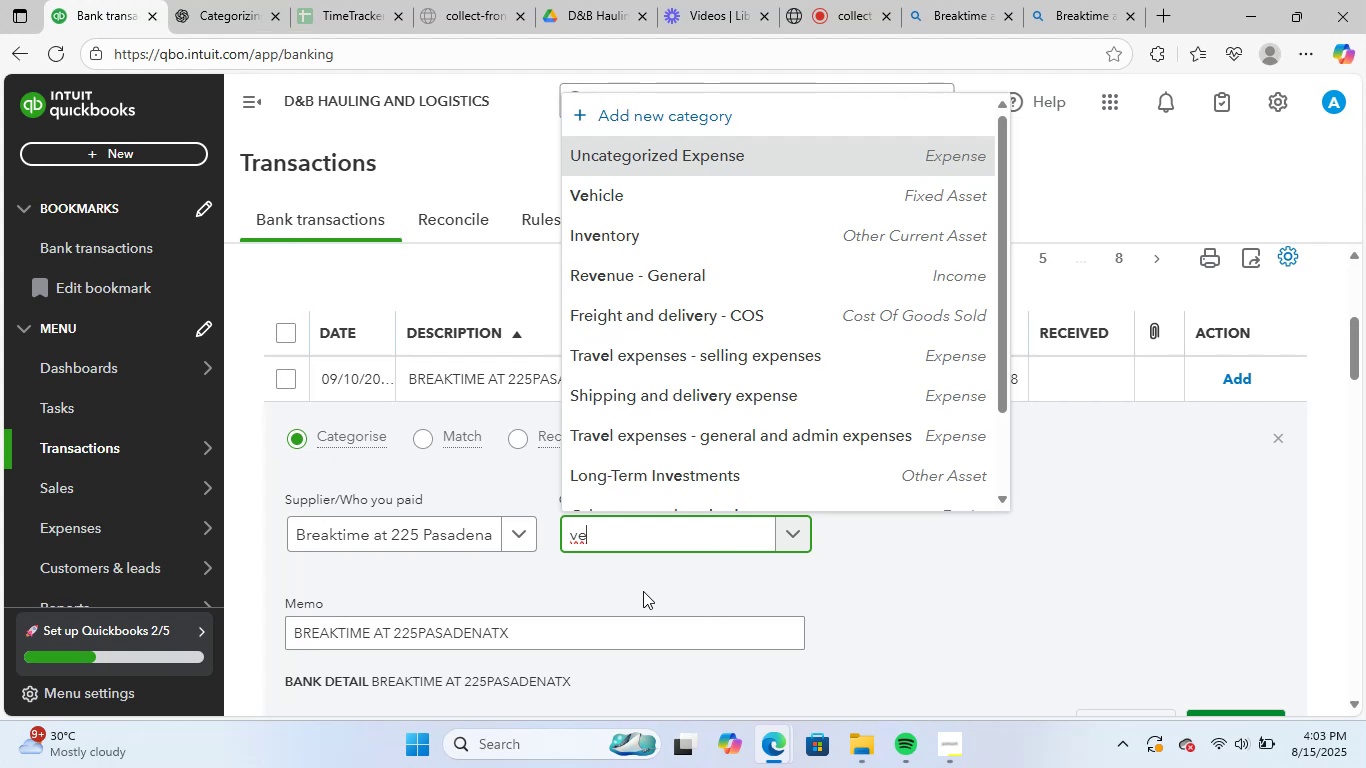 
key(Backspace)
key(Backspace)
type(gas)
 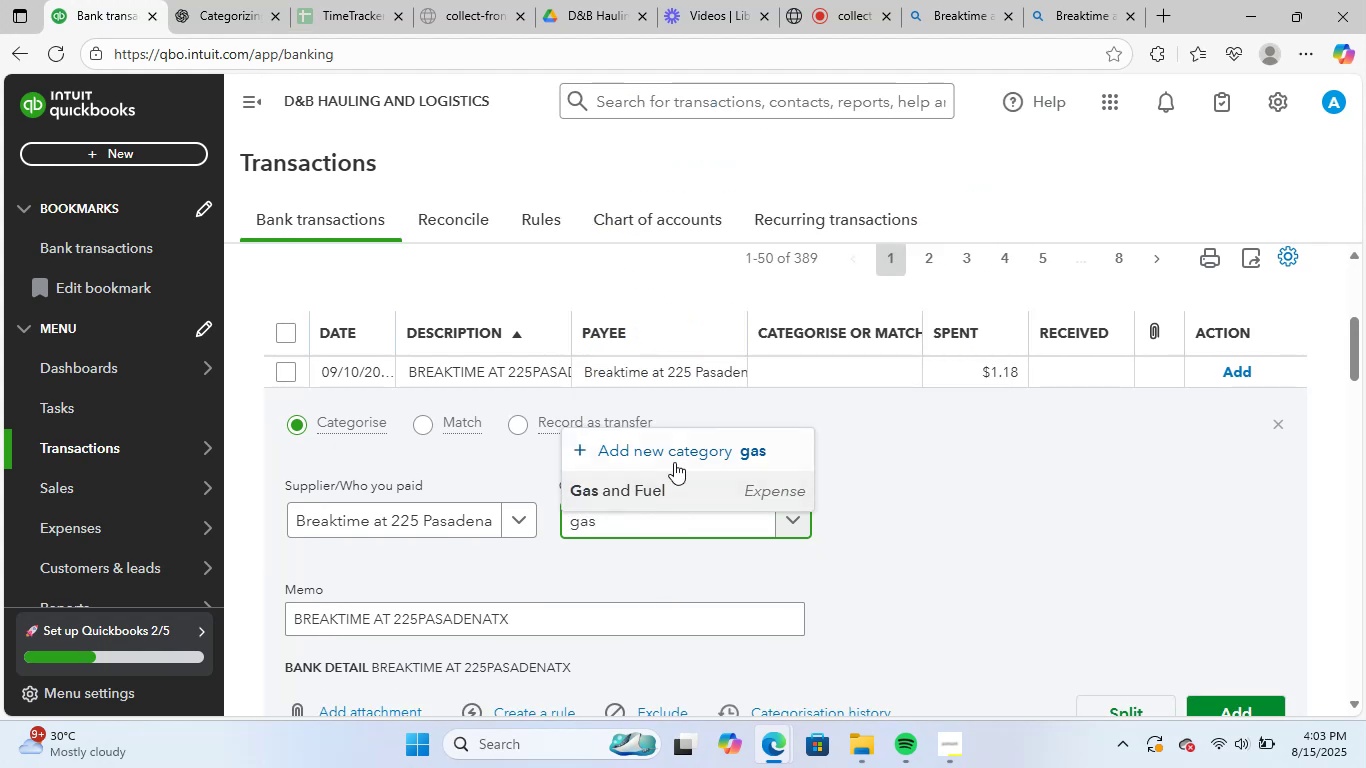 
left_click([674, 487])
 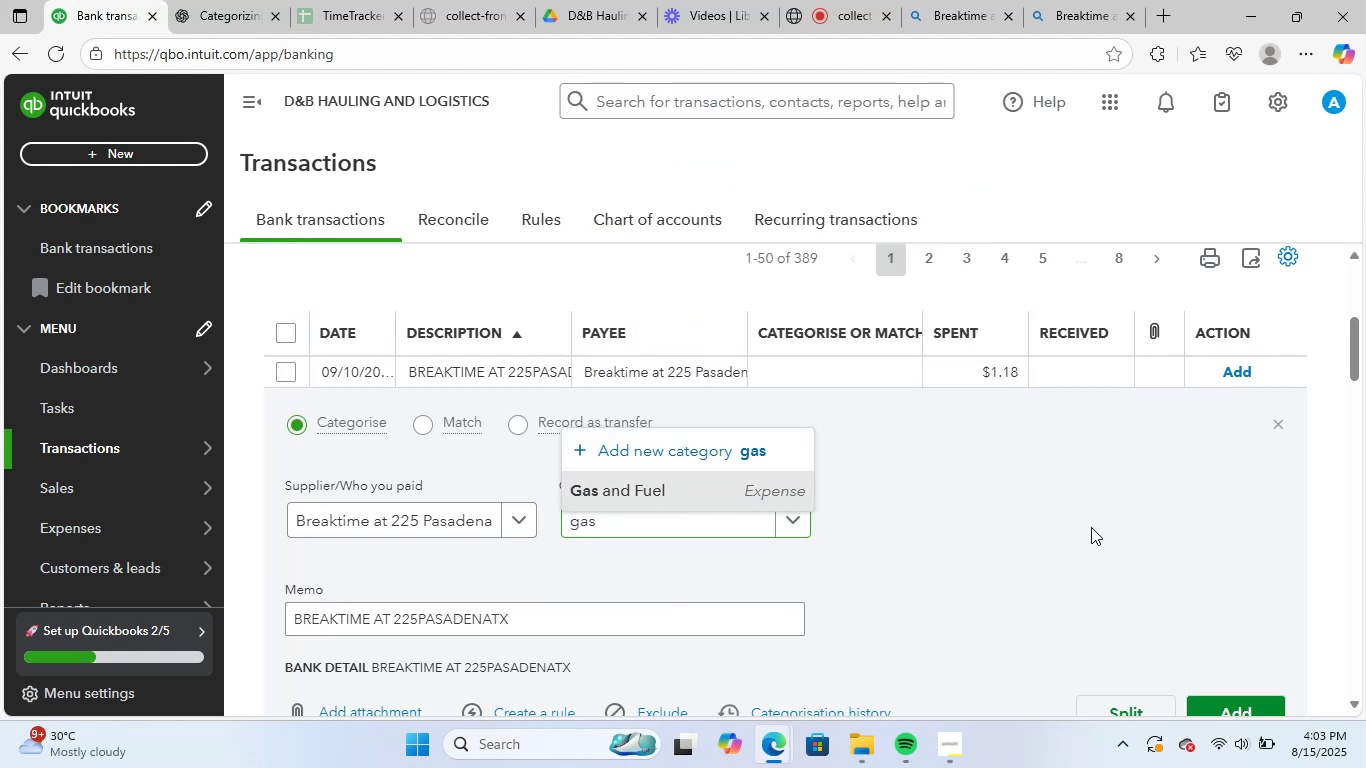 
scroll: coordinate [1092, 527], scroll_direction: down, amount: 1.0
 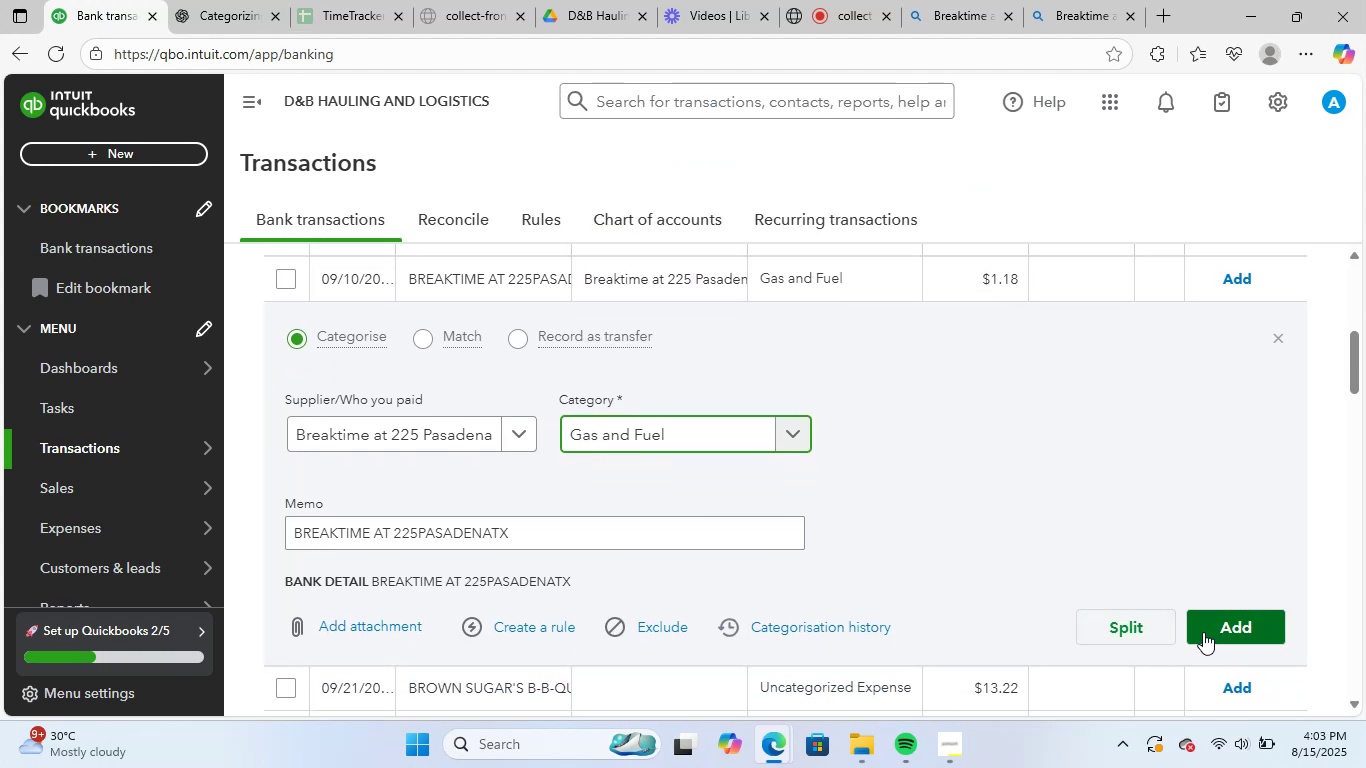 
left_click([1263, 619])
 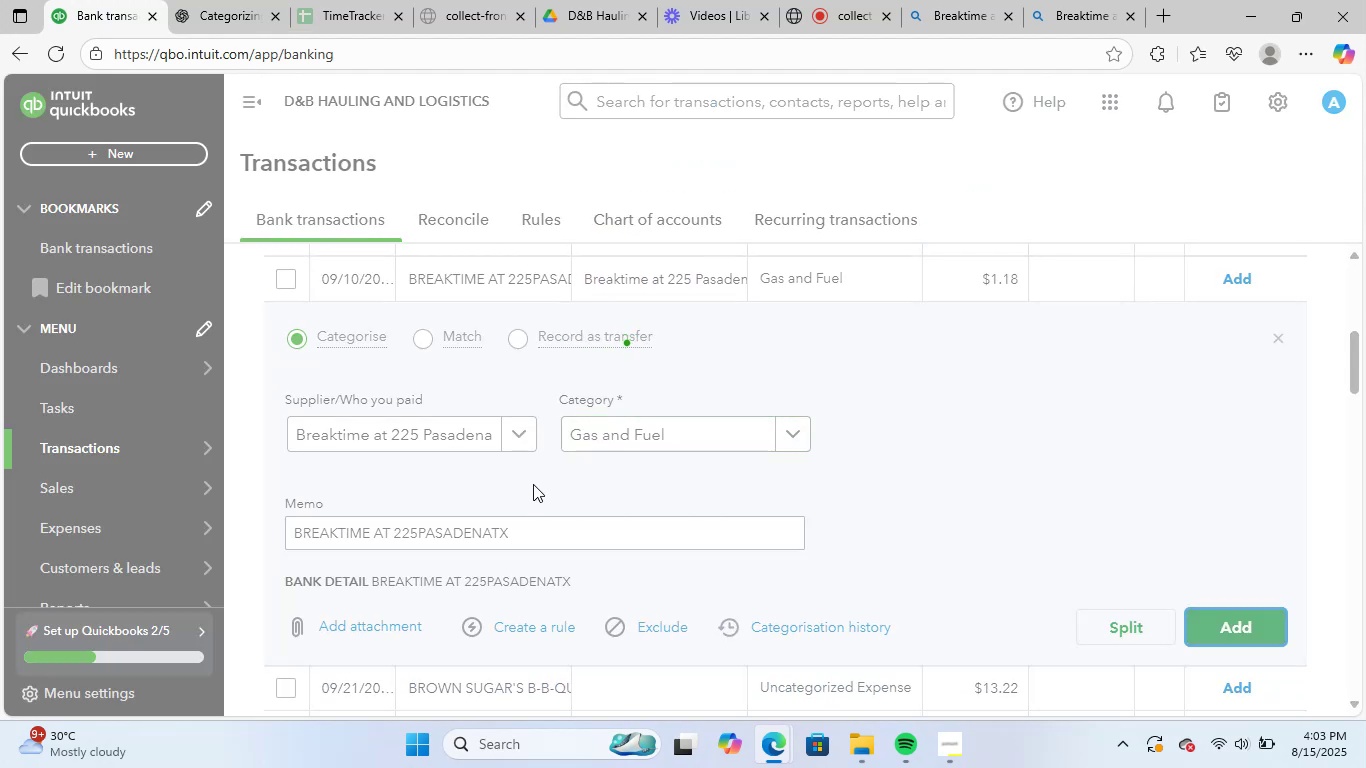 
scroll: coordinate [525, 513], scroll_direction: up, amount: 1.0
 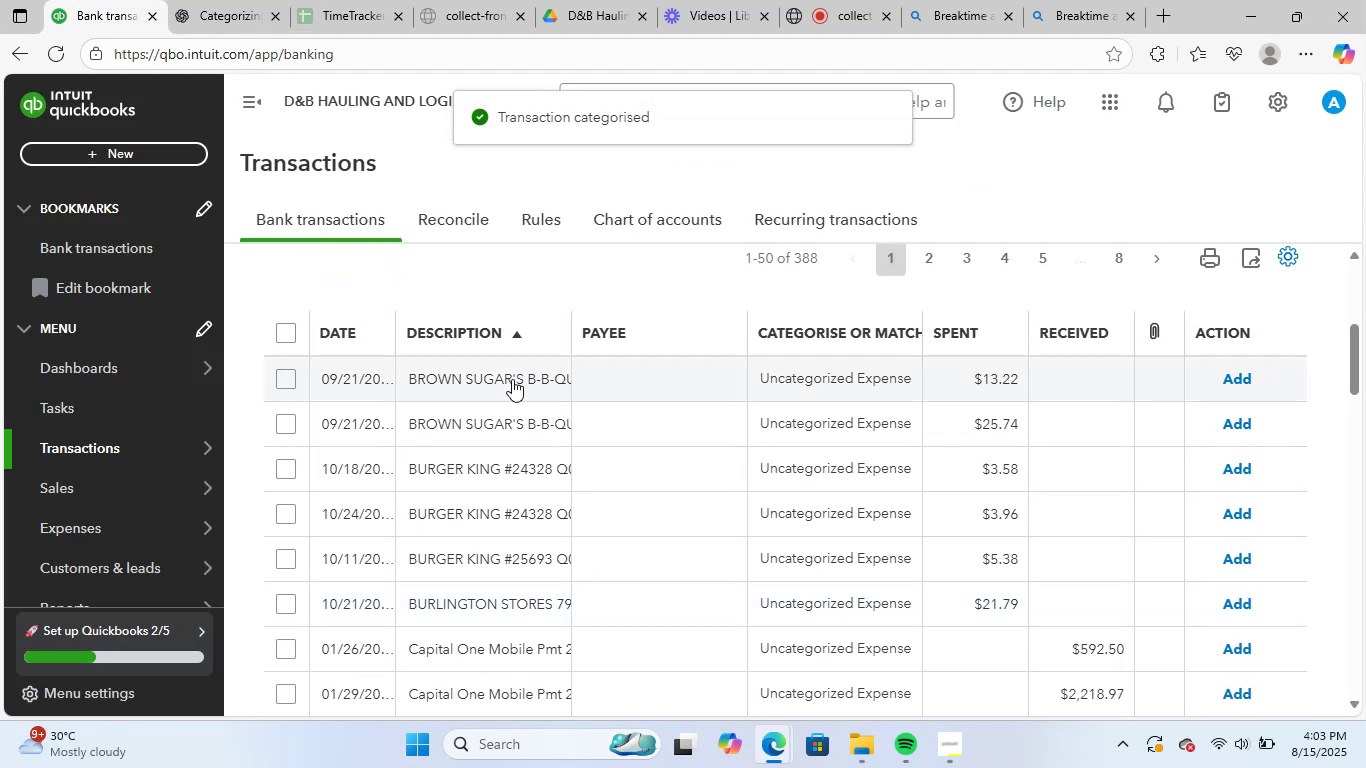 
left_click([512, 379])
 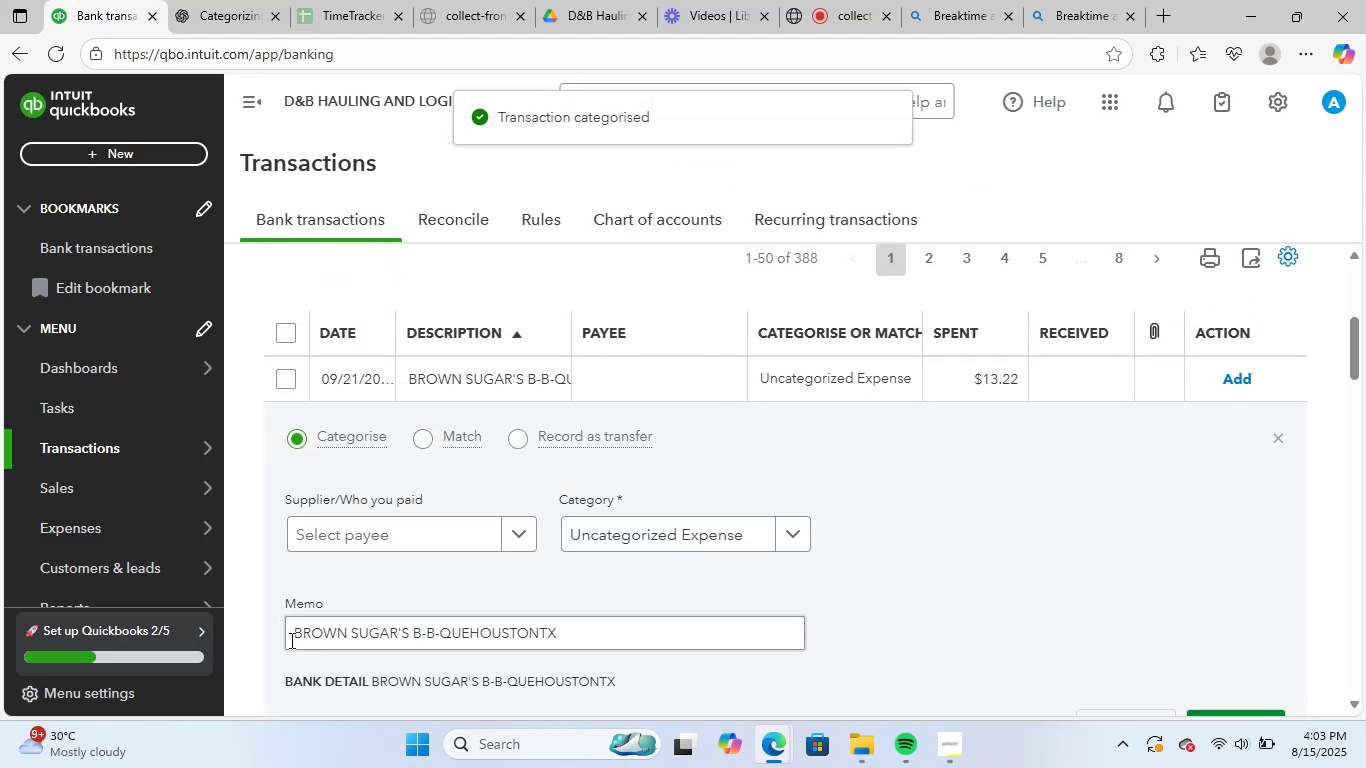 
left_click_drag(start_coordinate=[293, 630], to_coordinate=[692, 632])
 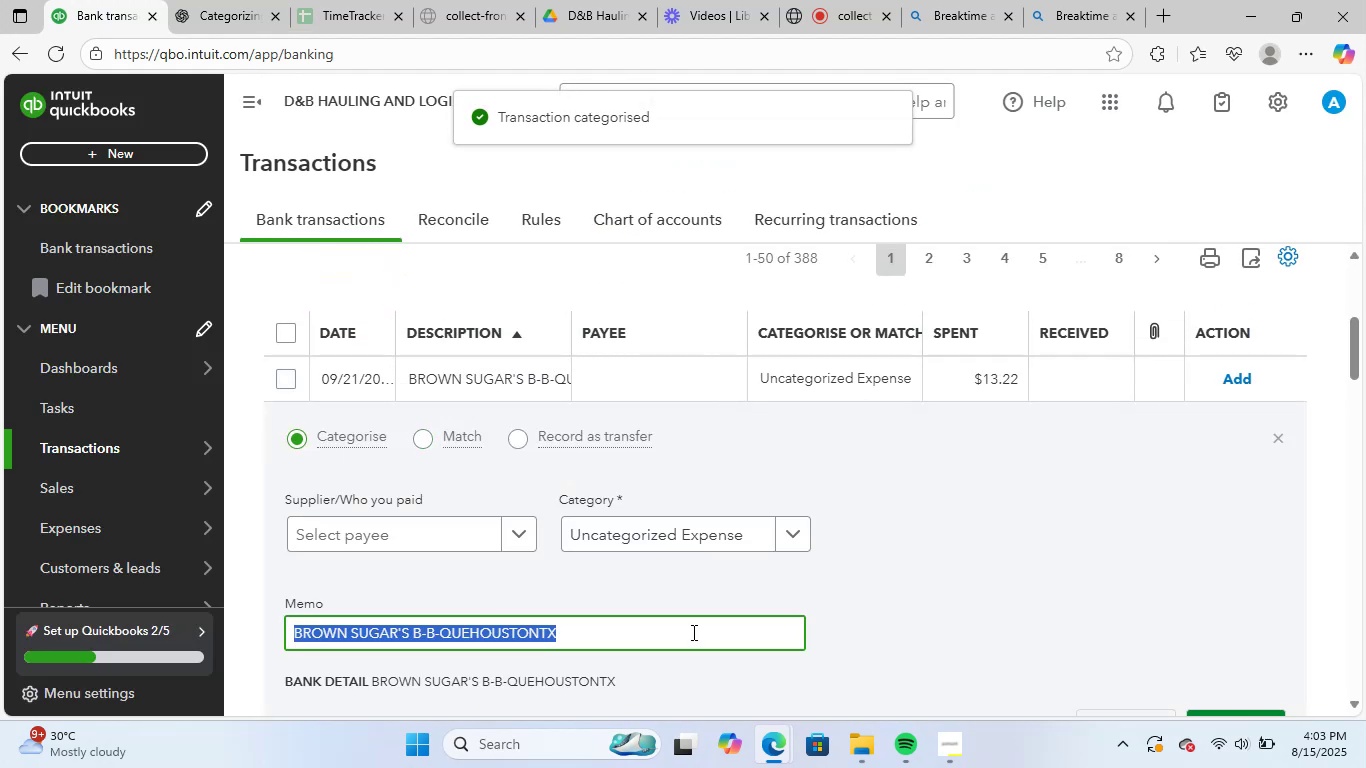 
key(Control+ControlLeft)
 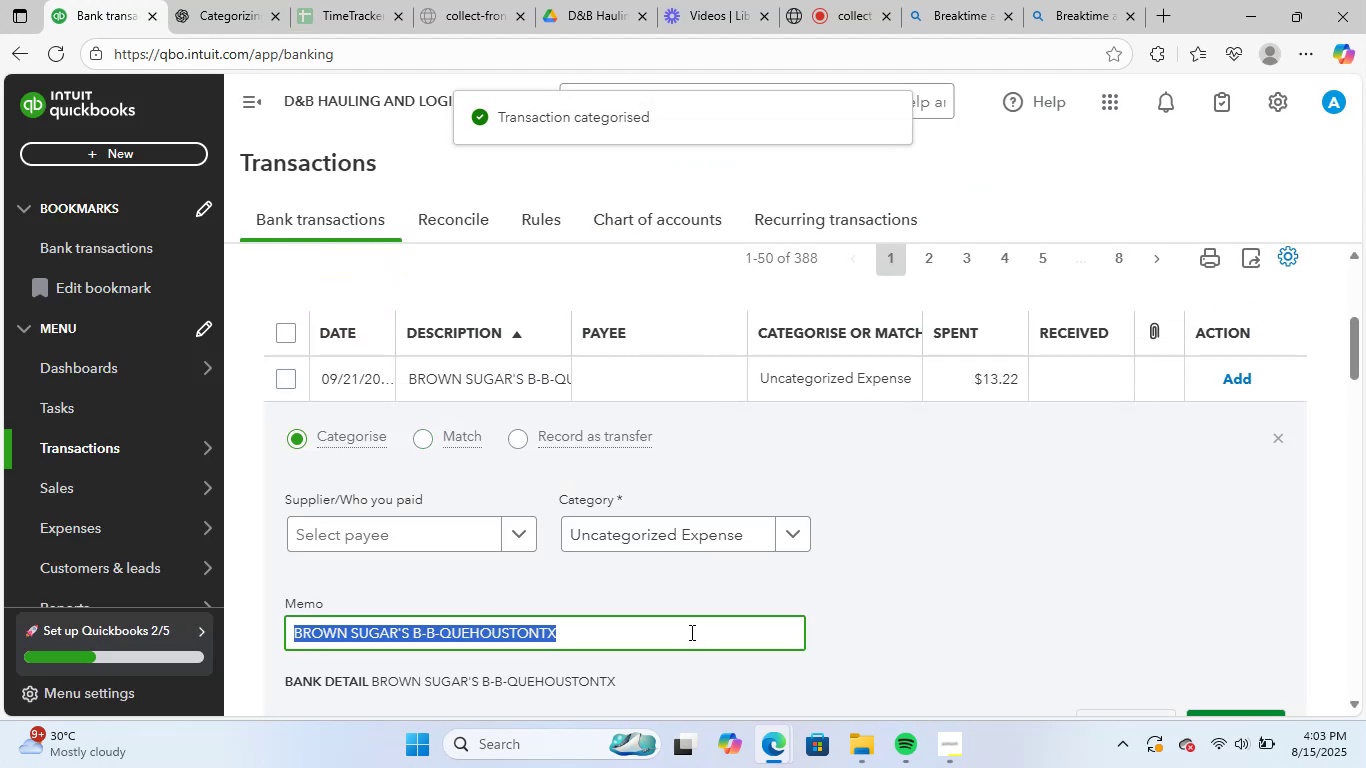 
key(Control+C)
 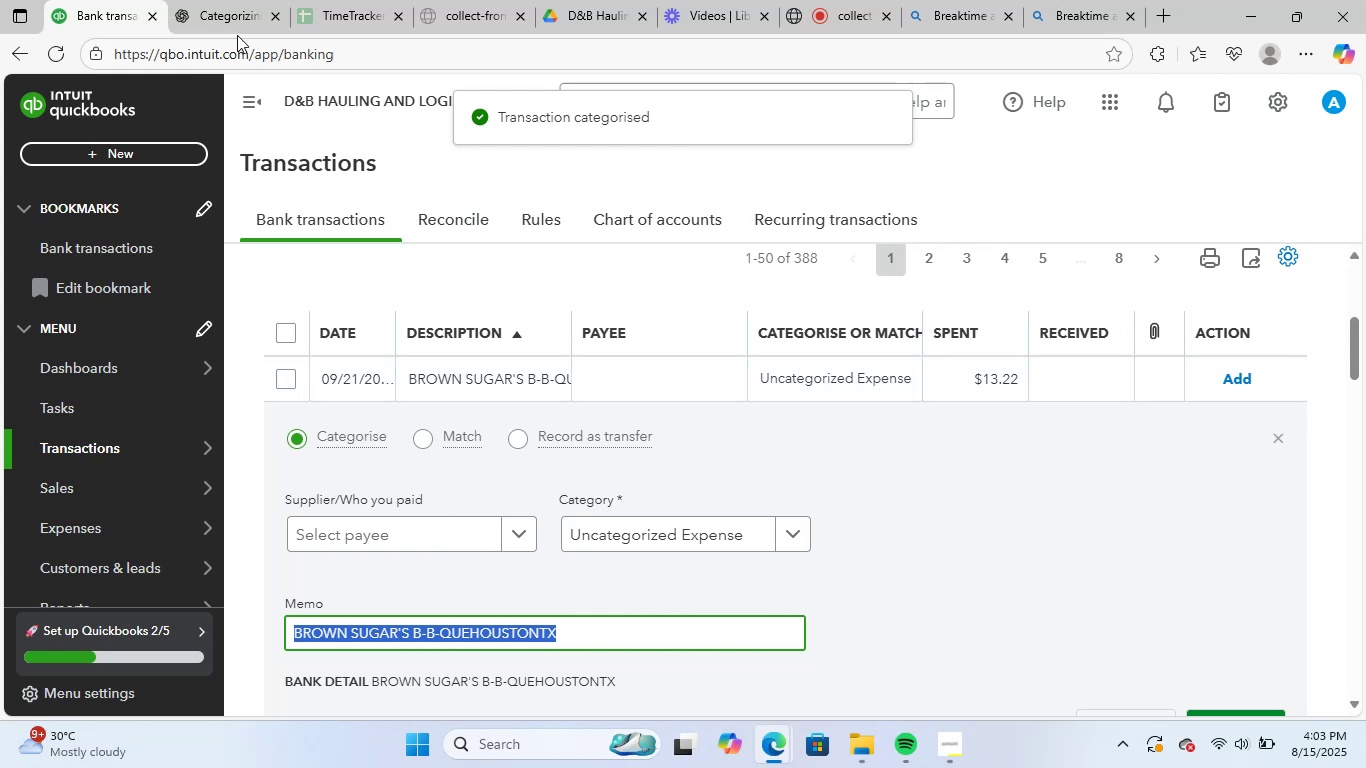 
left_click([236, 0])
 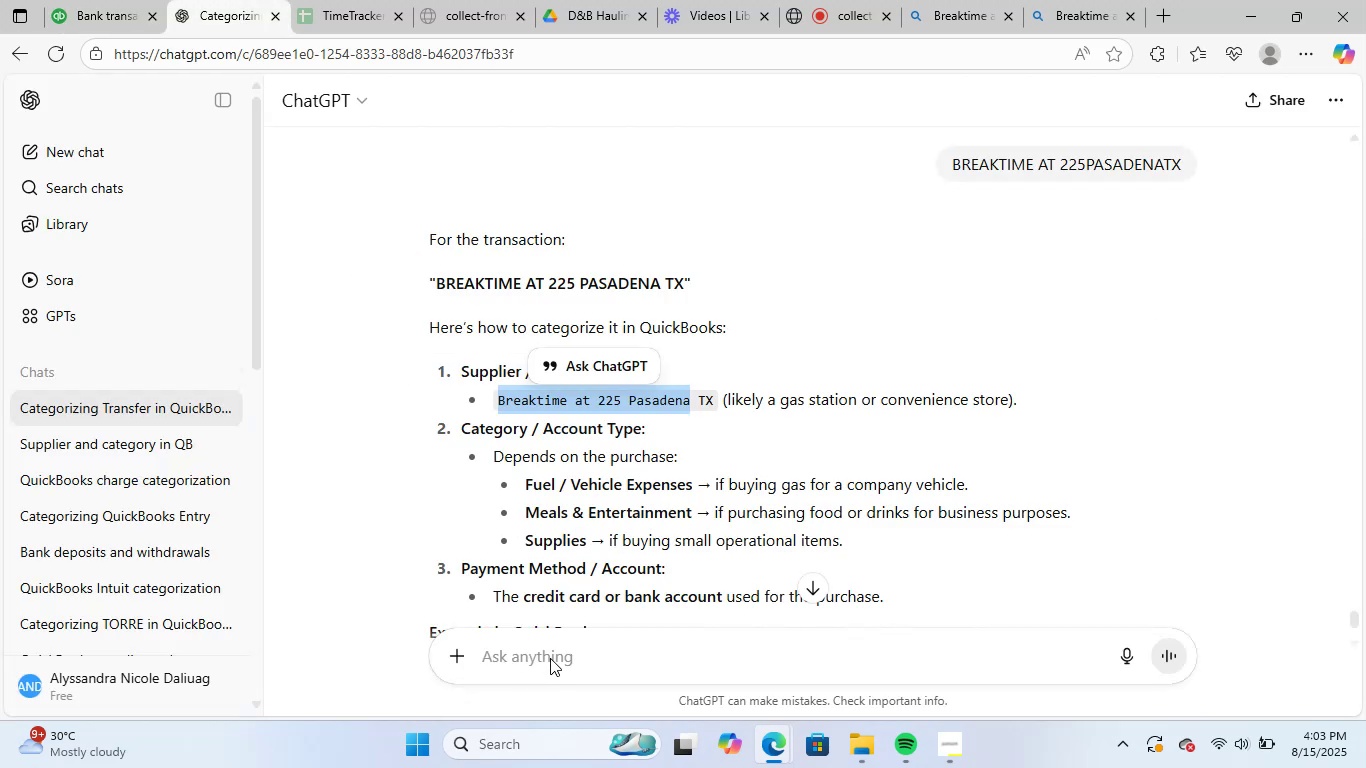 
left_click([556, 654])
 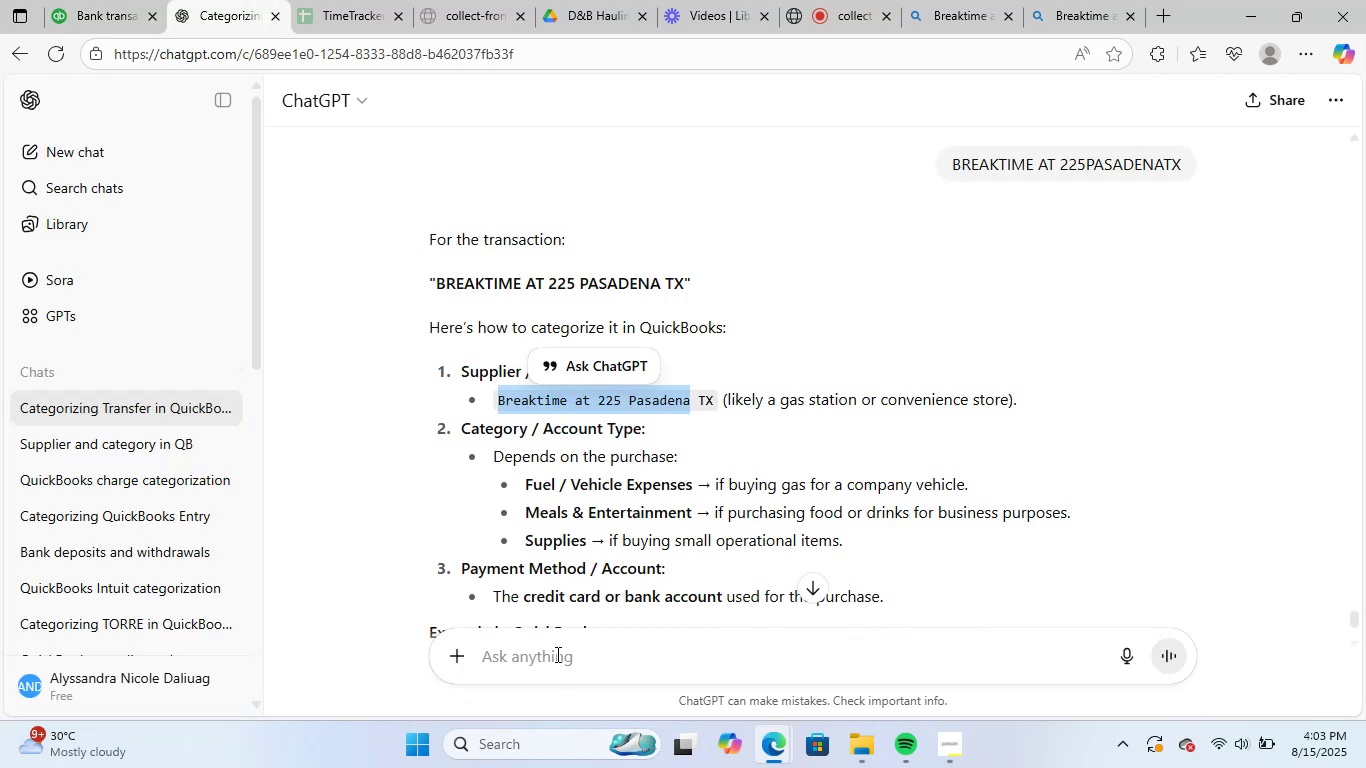 
key(Control+ControlLeft)
 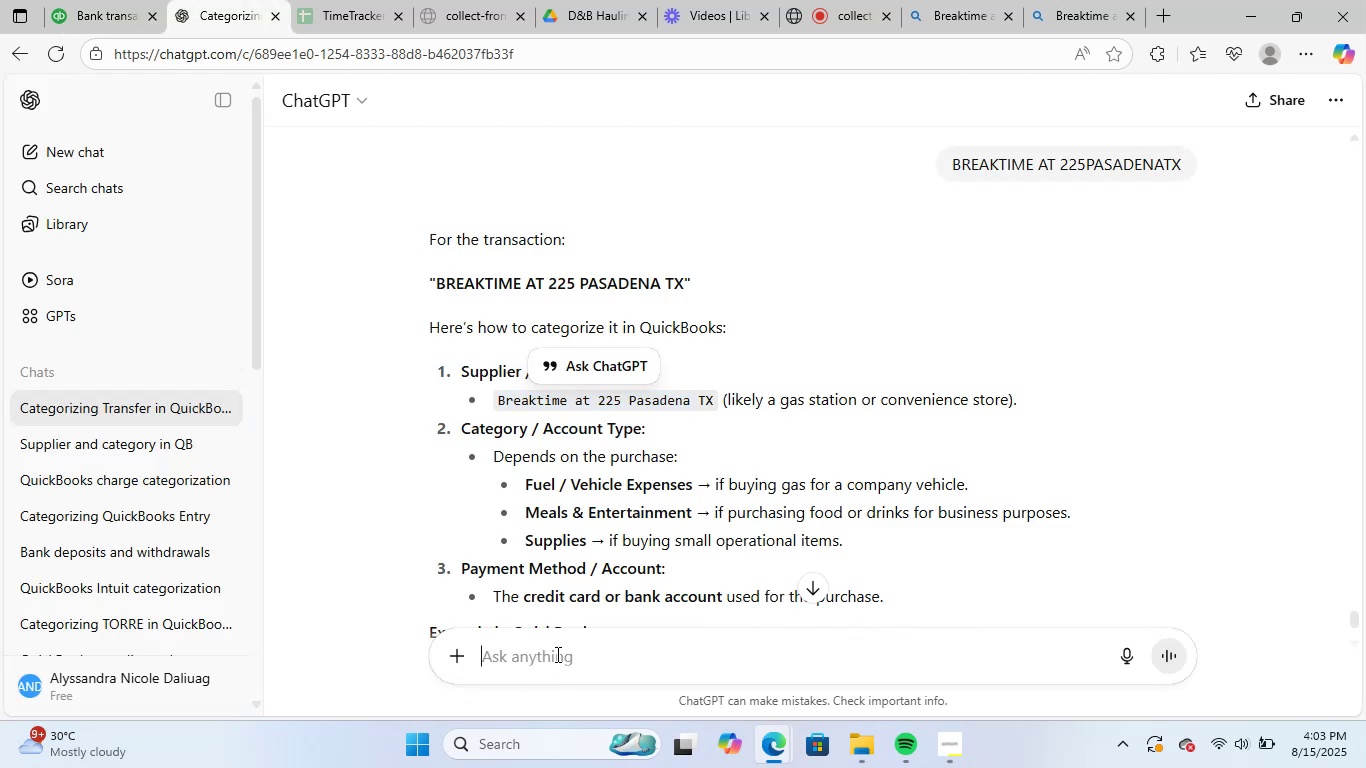 
key(Control+V)
 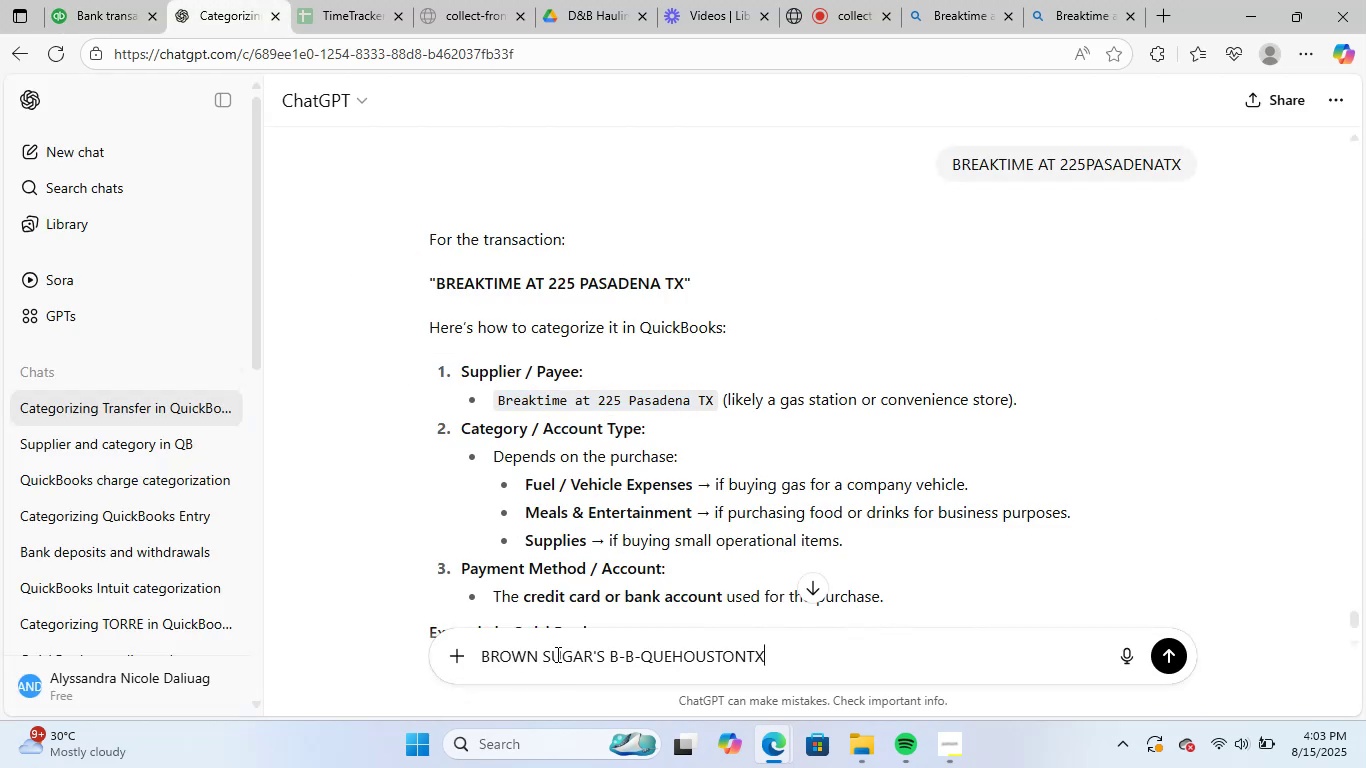 
key(NumpadEnter)
 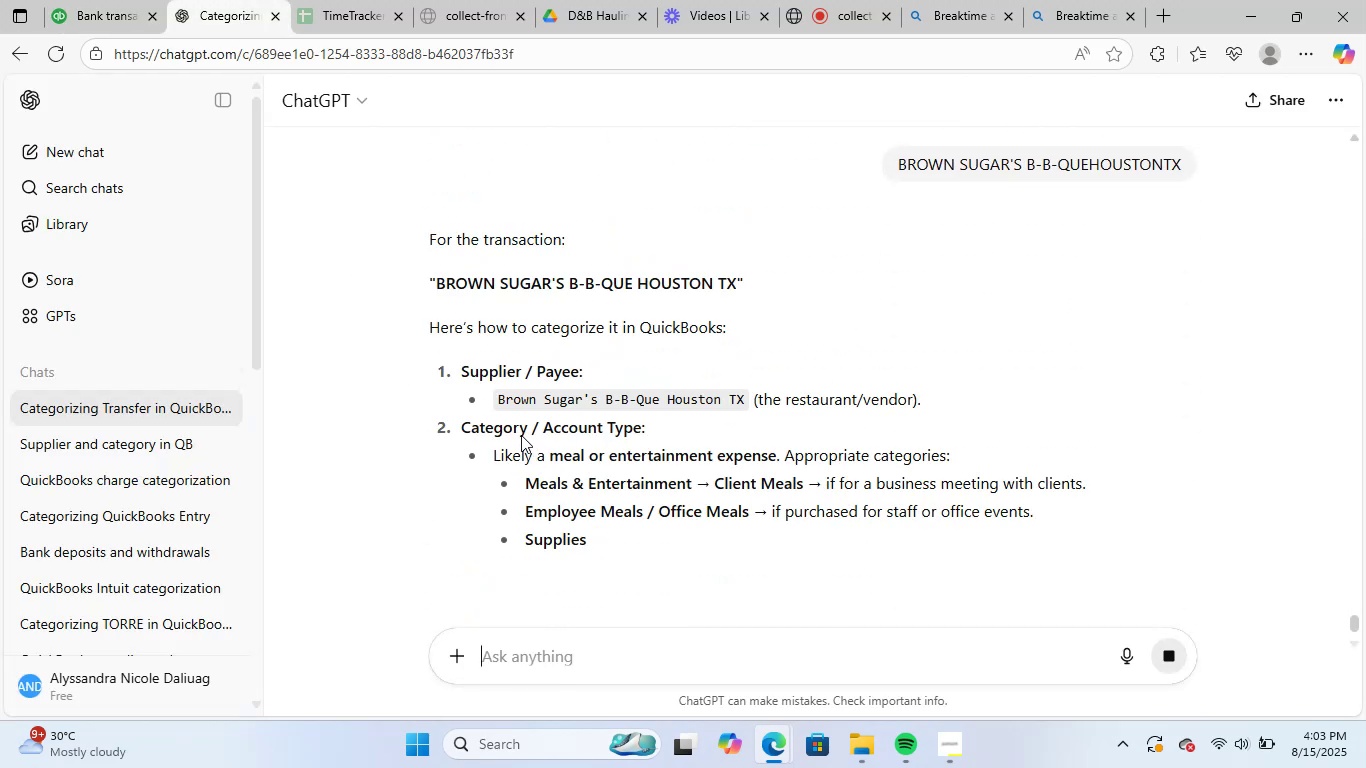 
wait(5.58)
 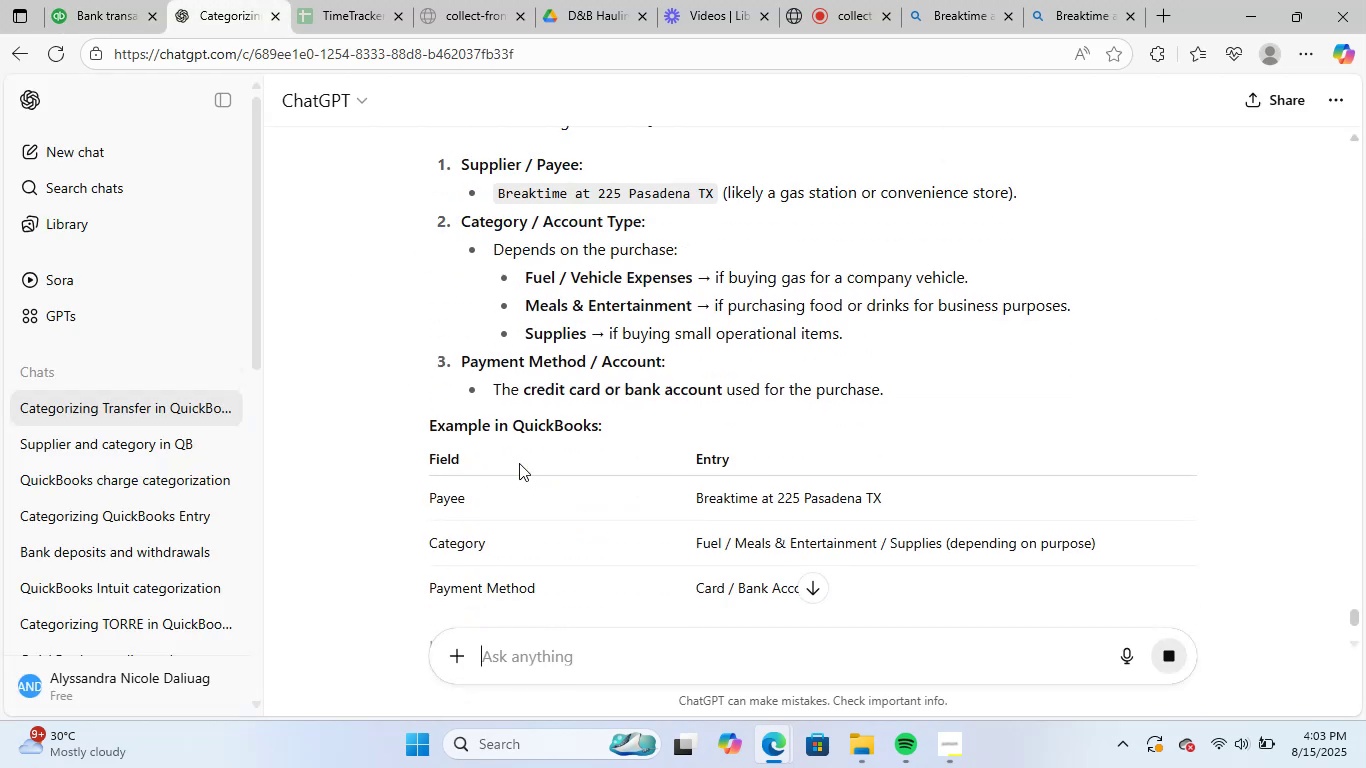 
left_click_drag(start_coordinate=[500, 398], to_coordinate=[661, 410])
 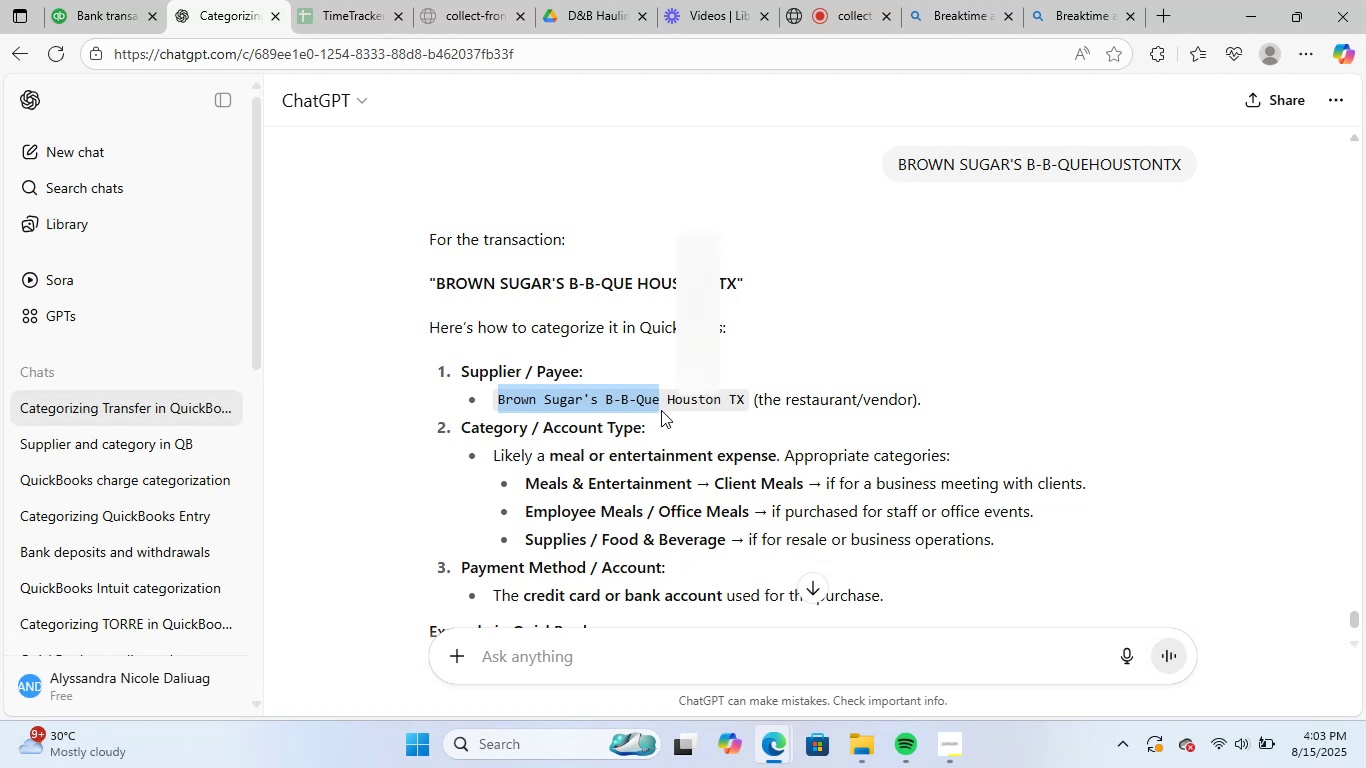 
key(Control+C)
 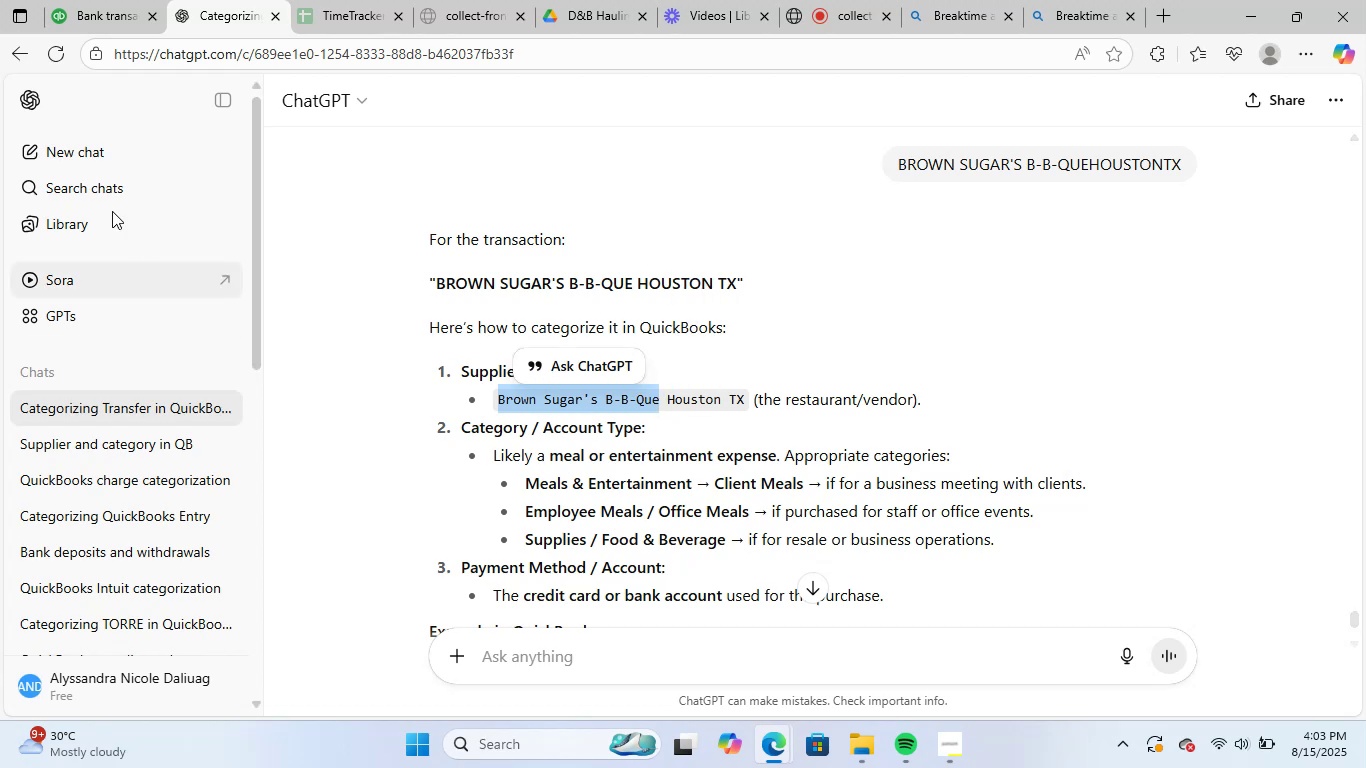 
left_click([98, 0])
 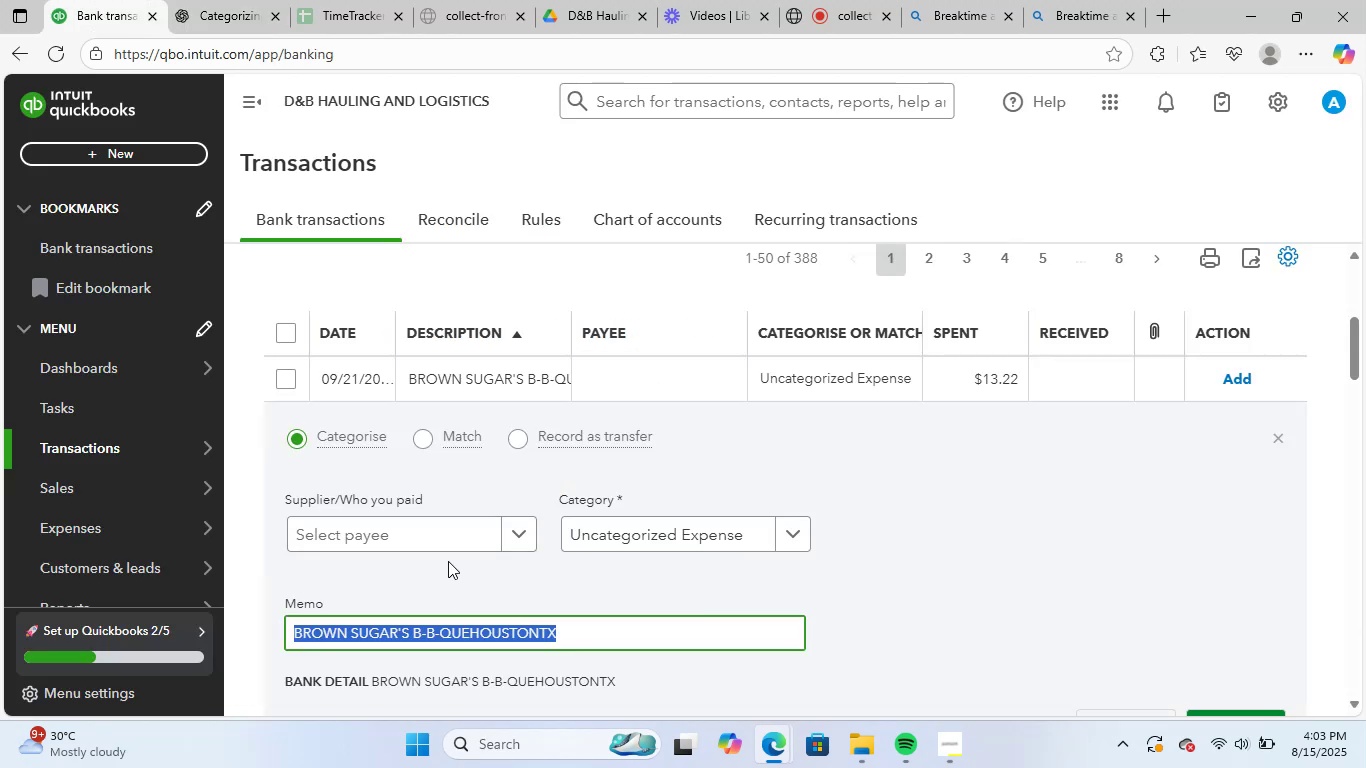 
left_click([444, 544])
 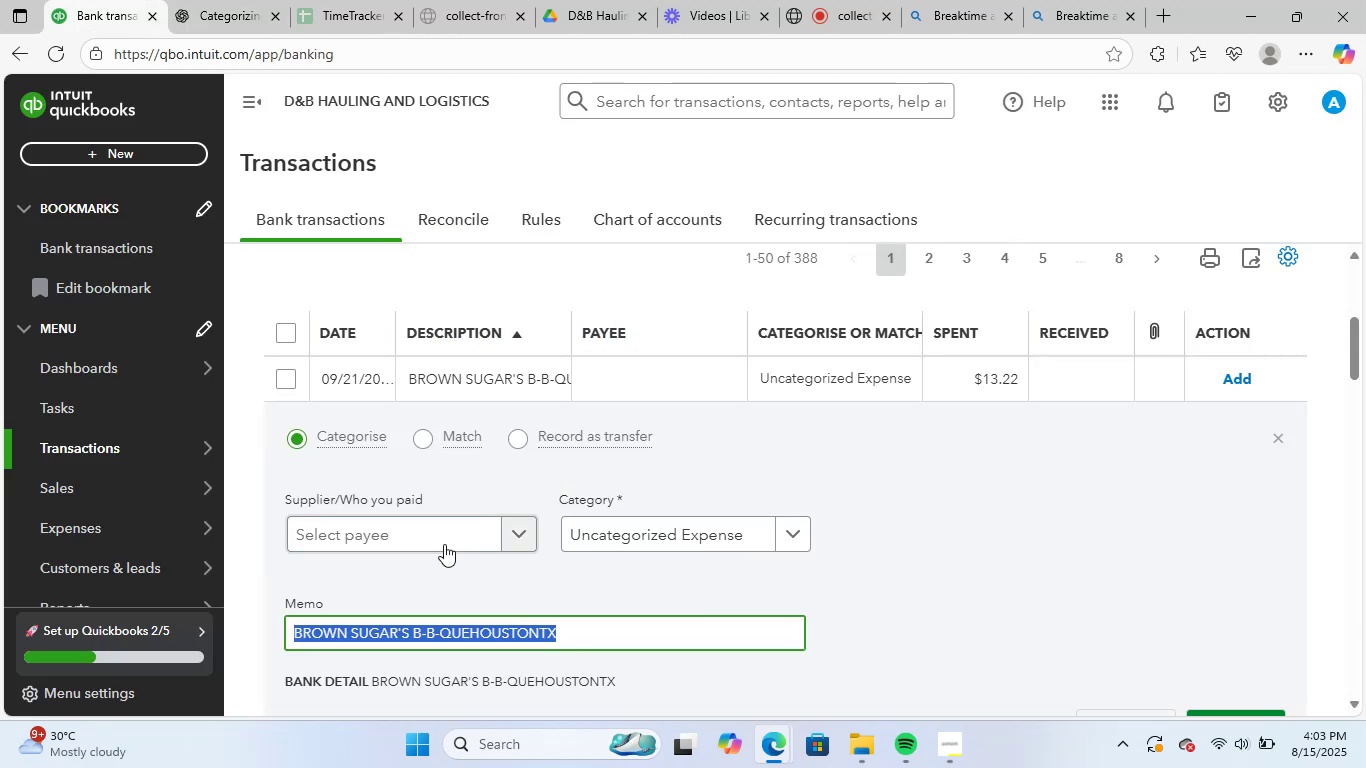 
key(Control+ControlLeft)
 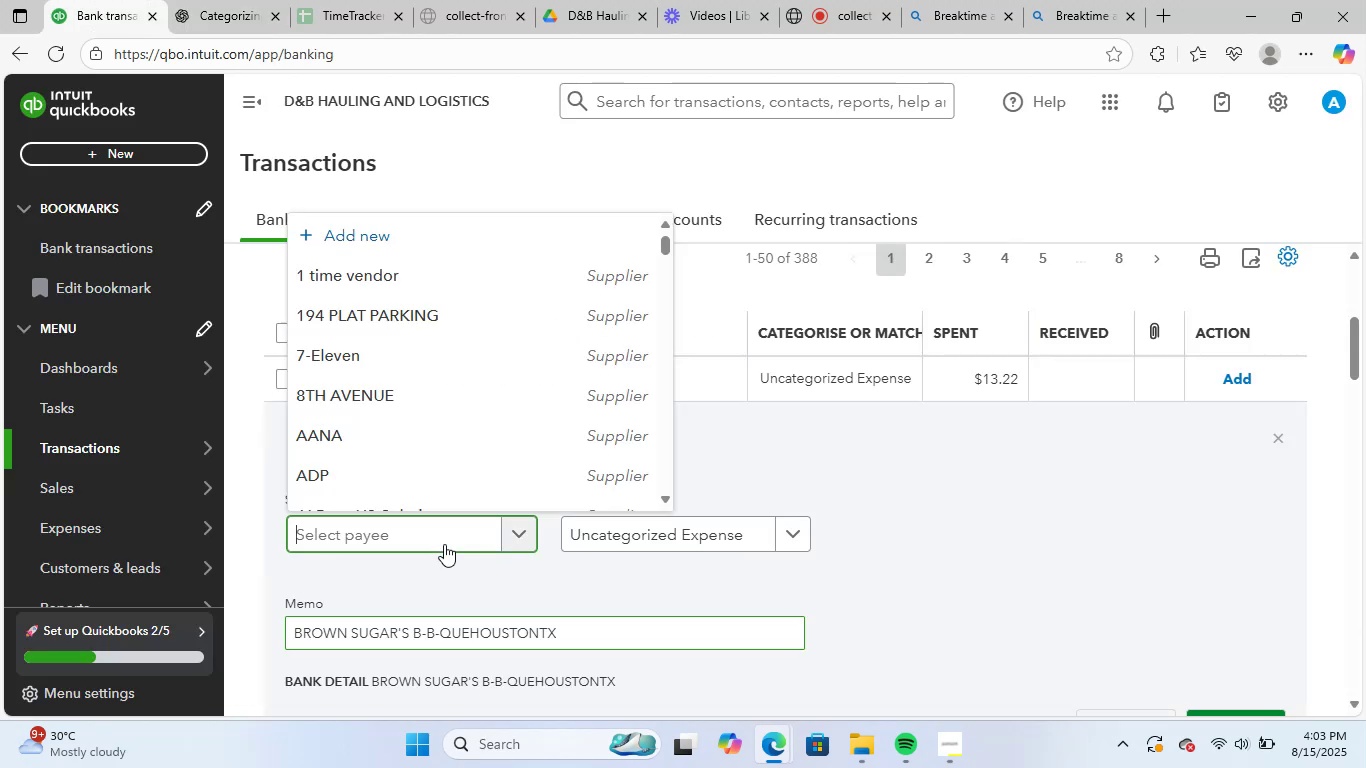 
key(Control+V)
 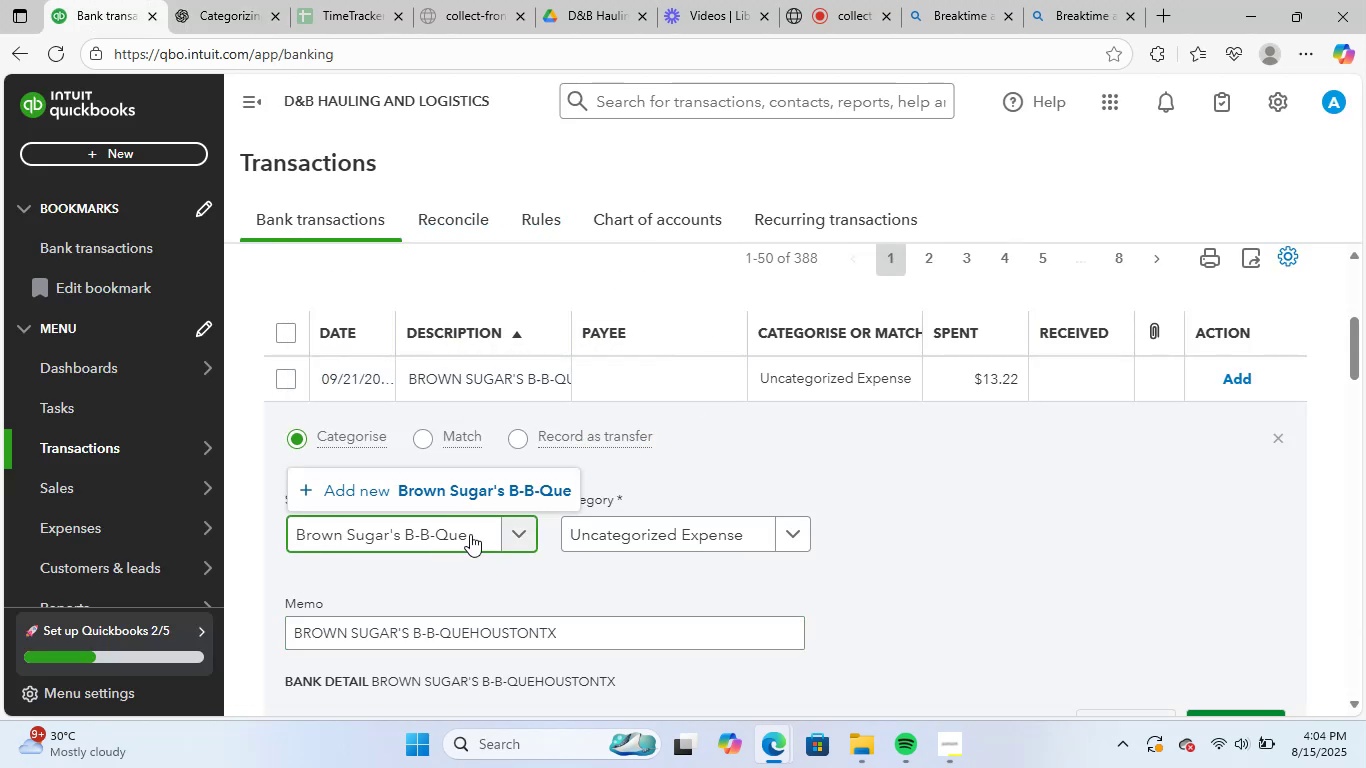 
left_click([522, 484])
 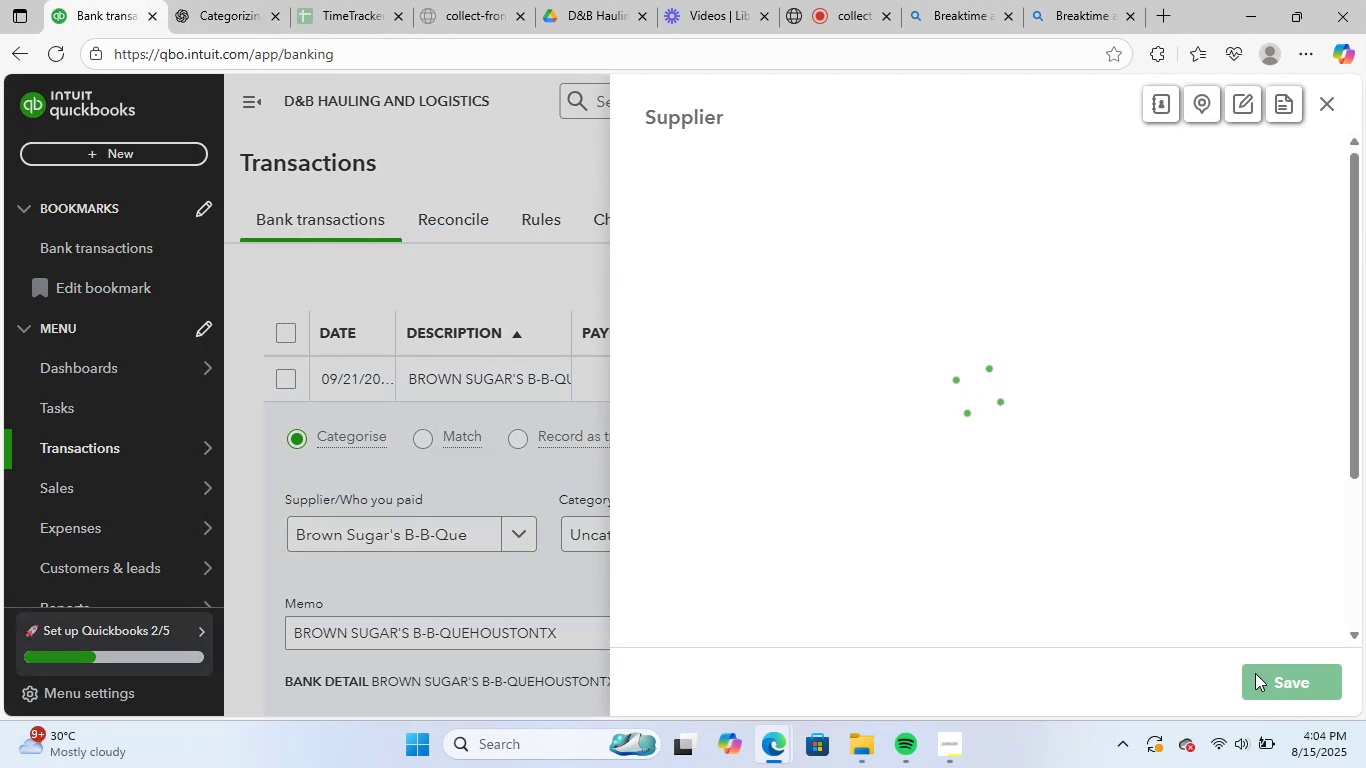 
left_click([1272, 681])
 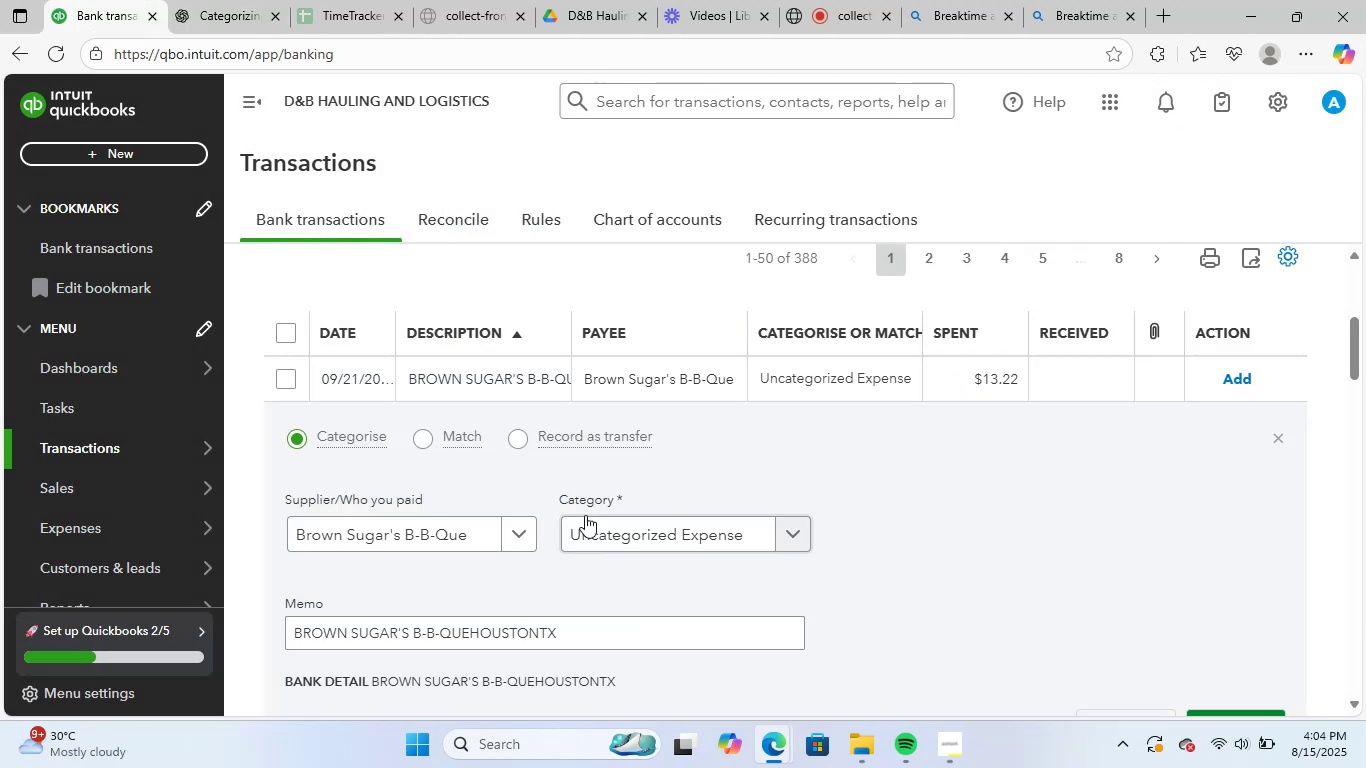 
left_click([627, 538])
 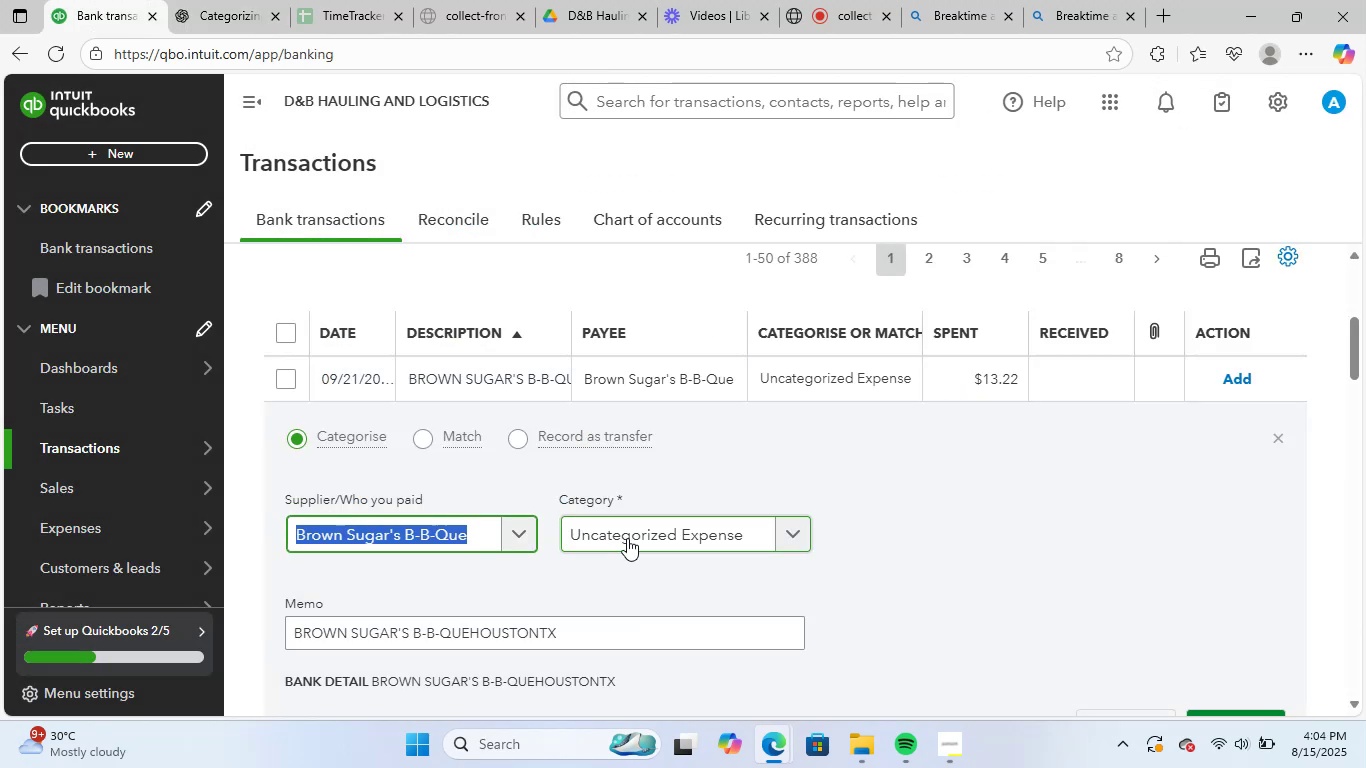 
left_click([627, 538])
 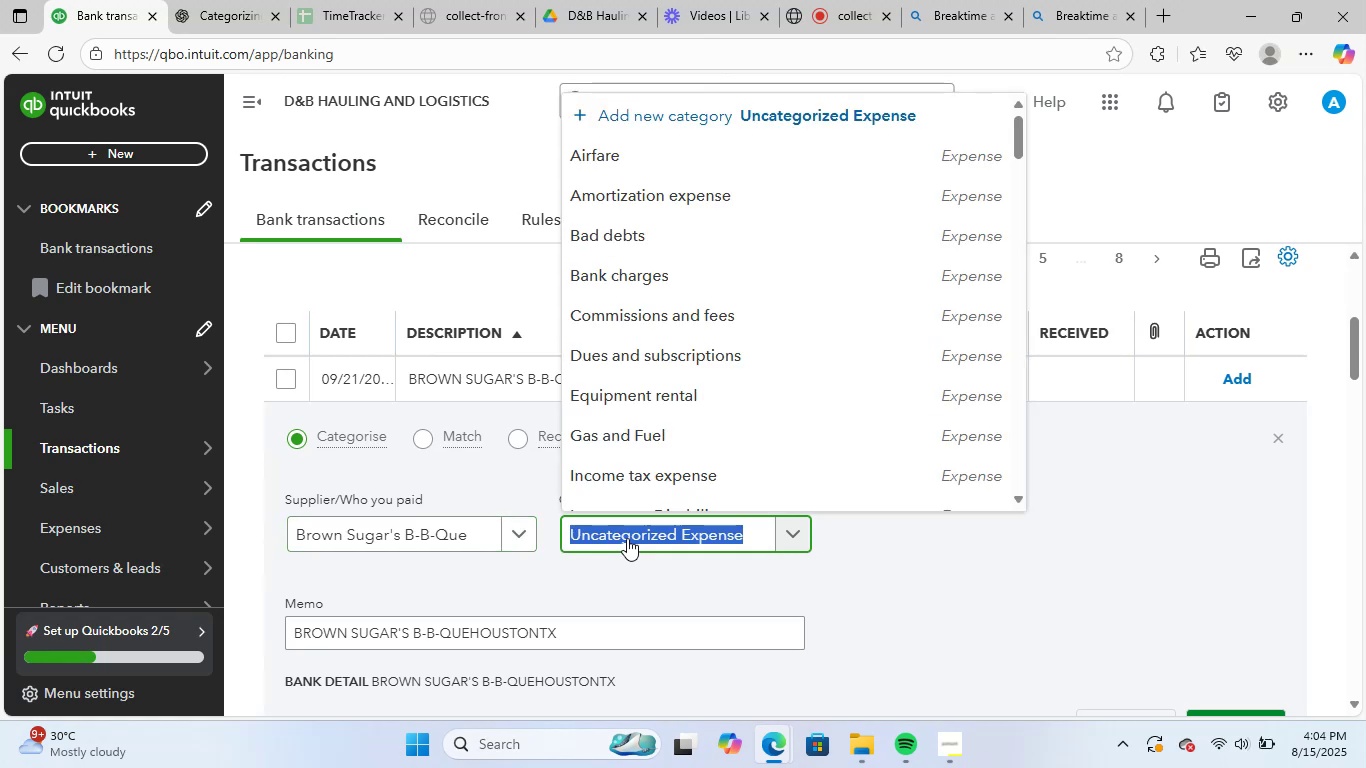 
left_click([249, 0])
 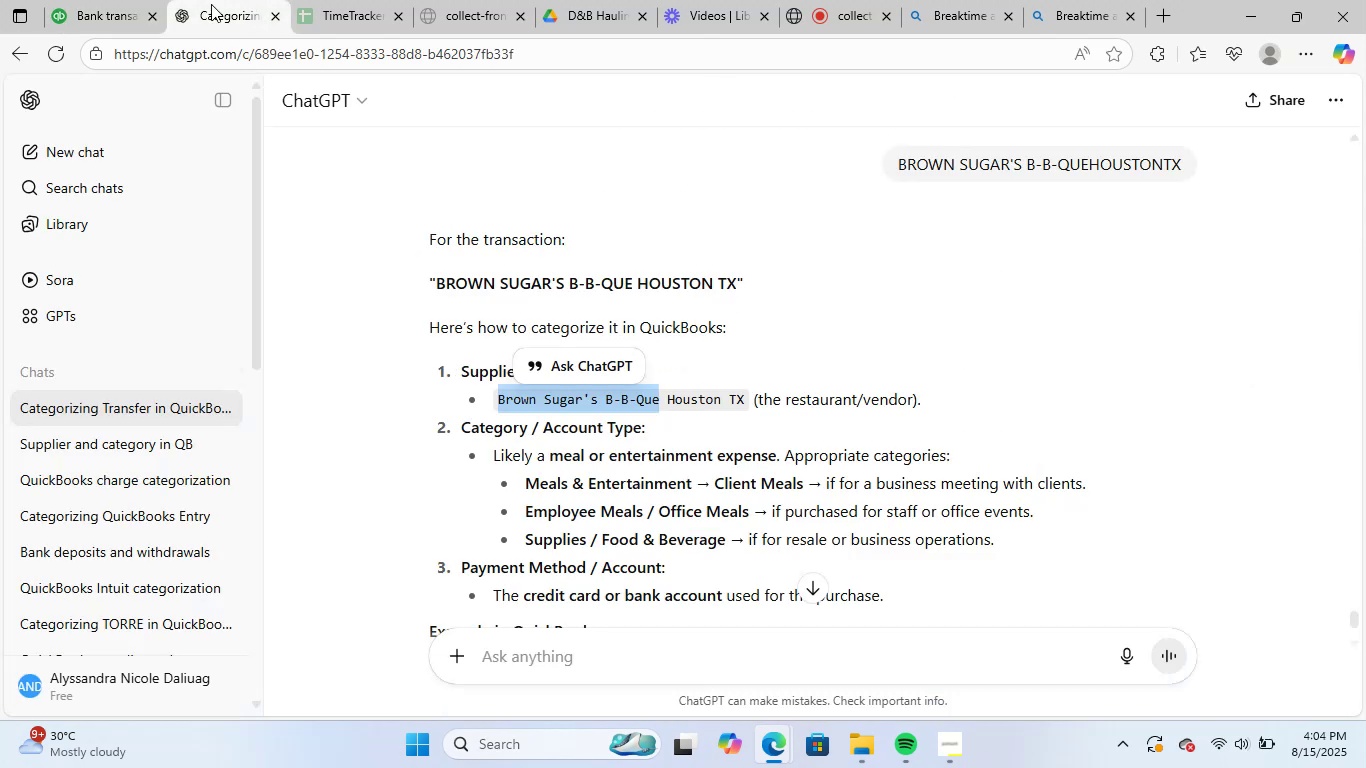 
mouse_move([160, 12])
 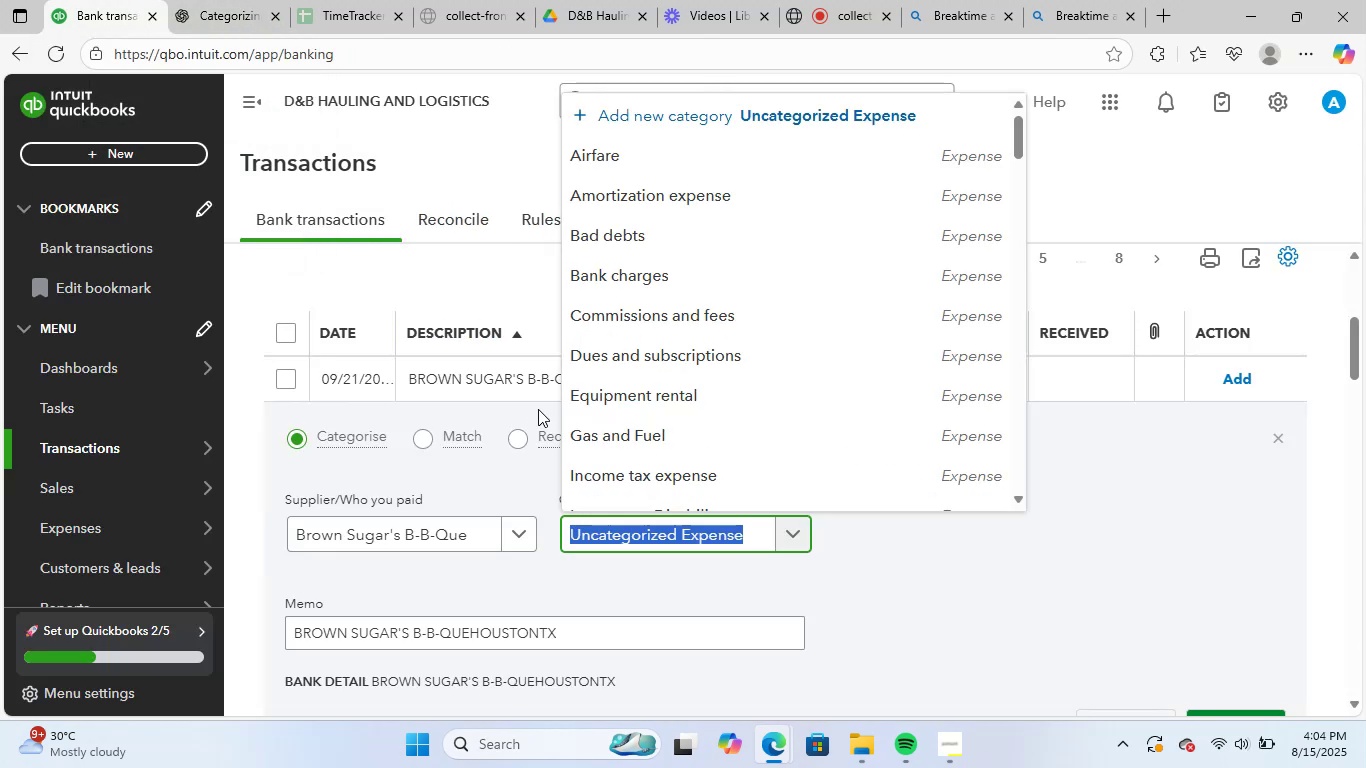 
type(mea)
 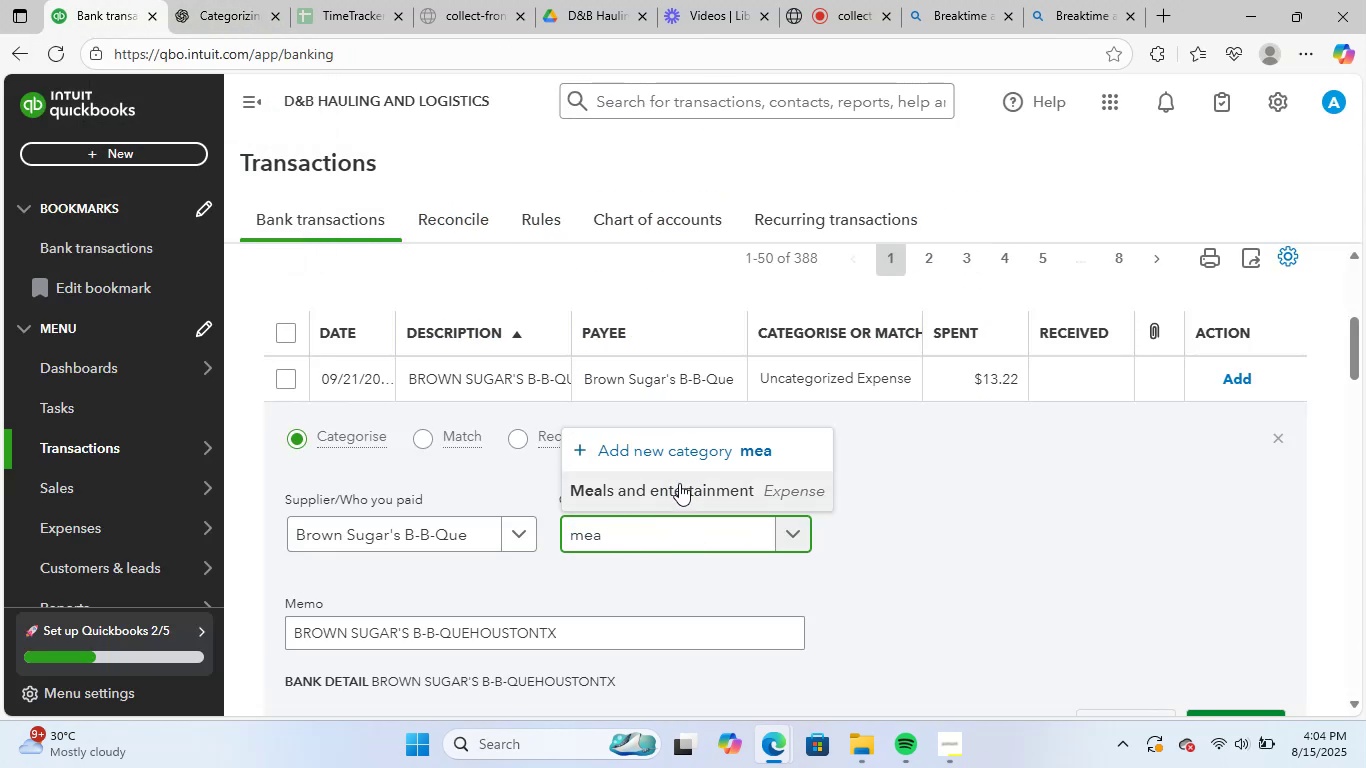 
left_click([679, 479])
 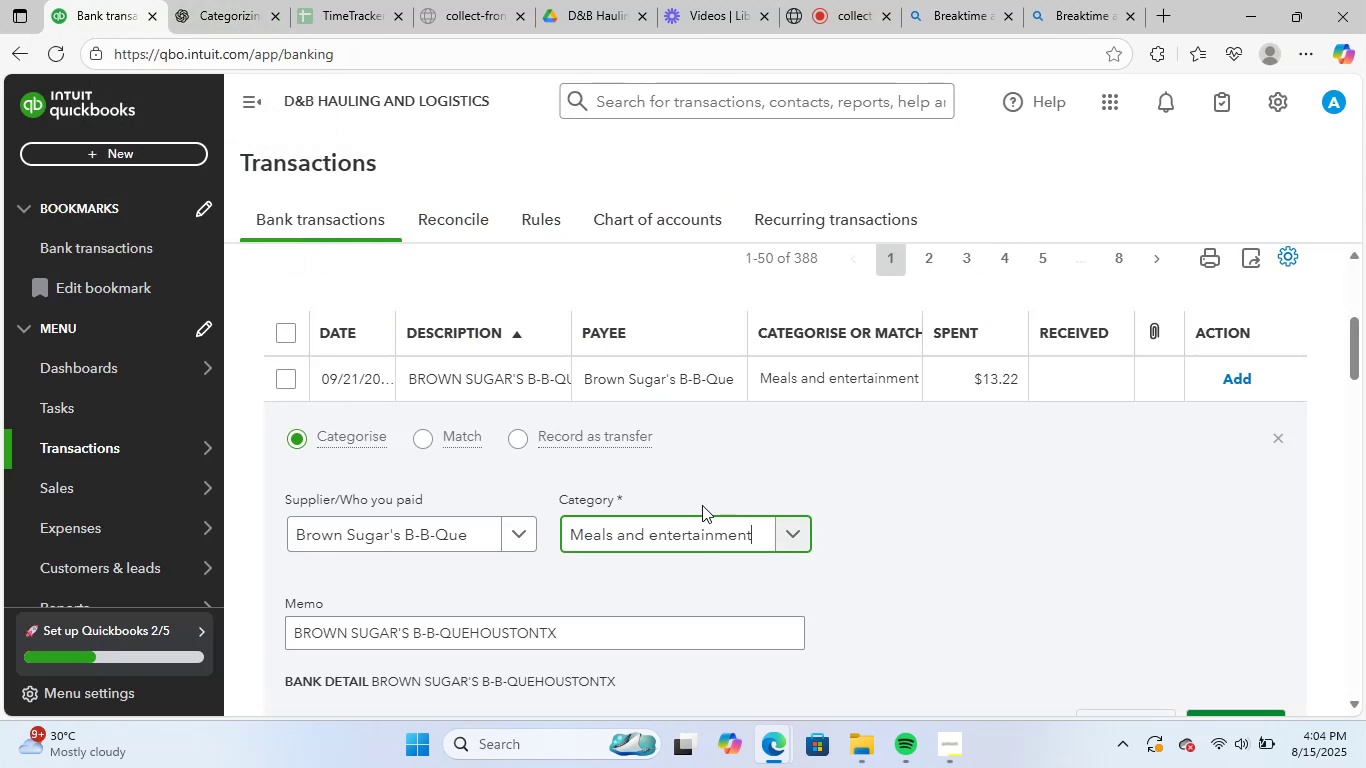 
scroll: coordinate [759, 521], scroll_direction: down, amount: 2.0
 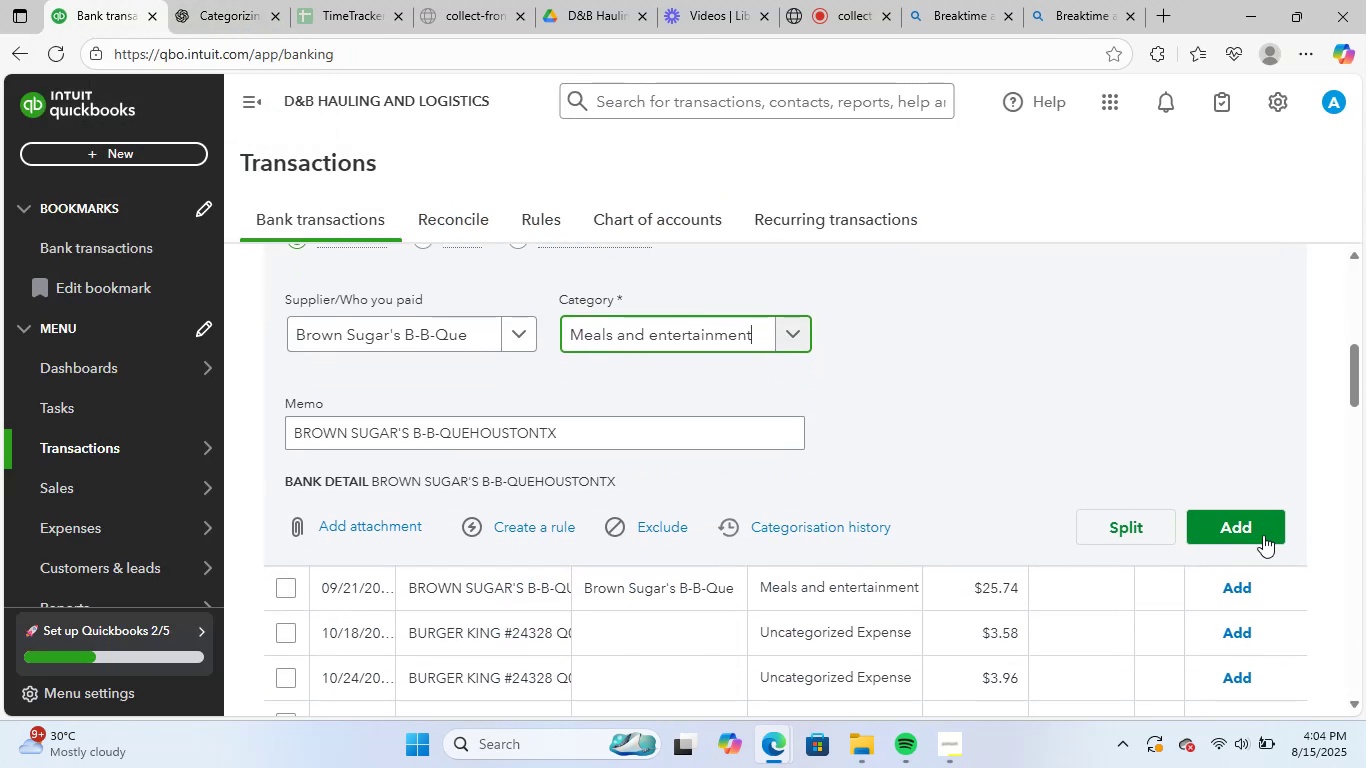 
left_click([1238, 522])
 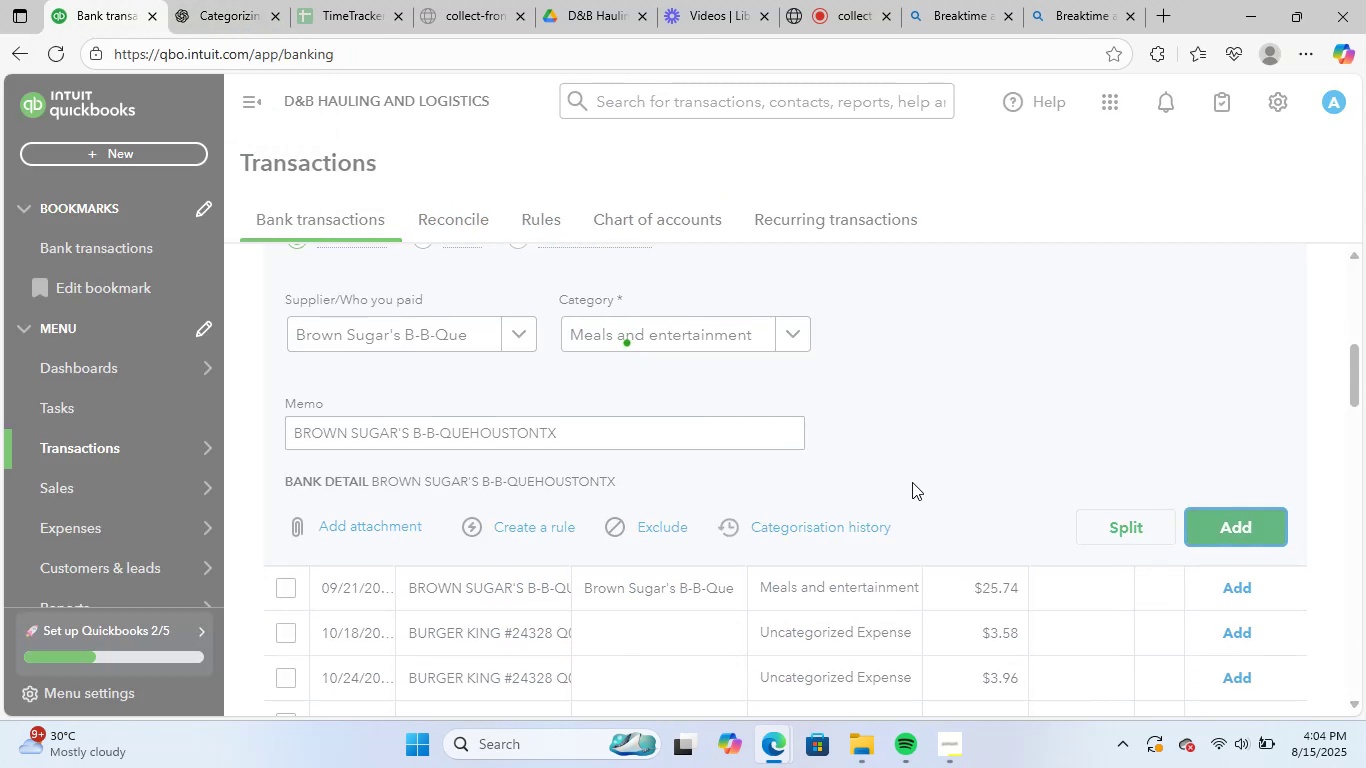 
scroll: coordinate [912, 482], scroll_direction: up, amount: 2.0
 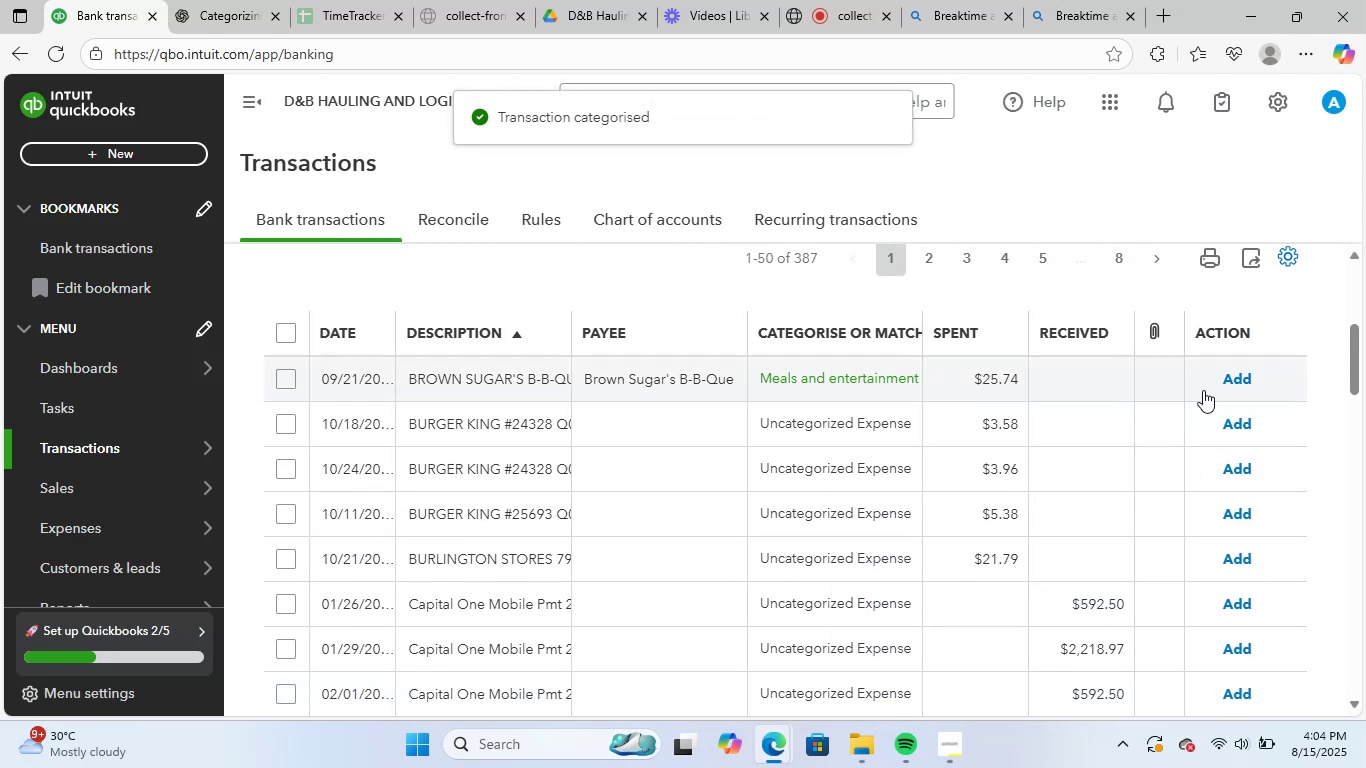 
left_click([1238, 376])
 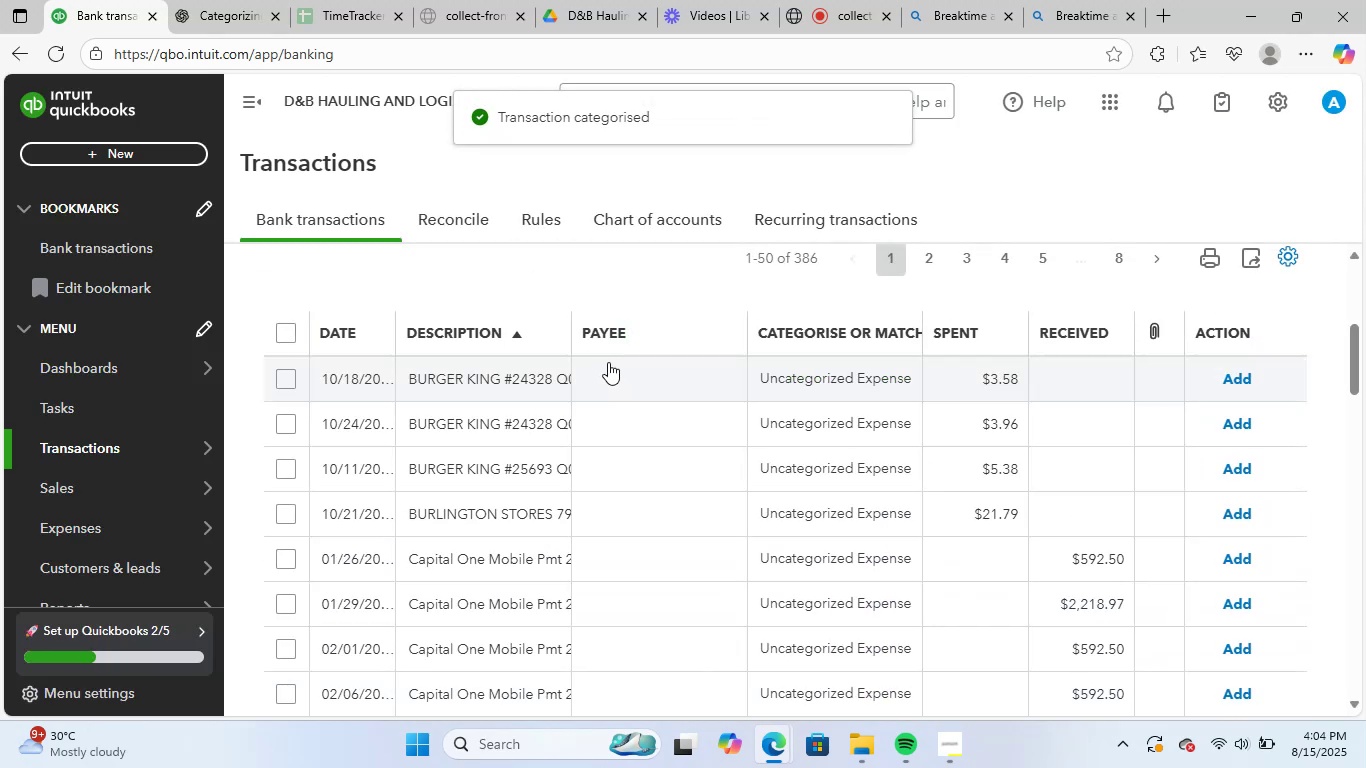 
left_click([531, 372])
 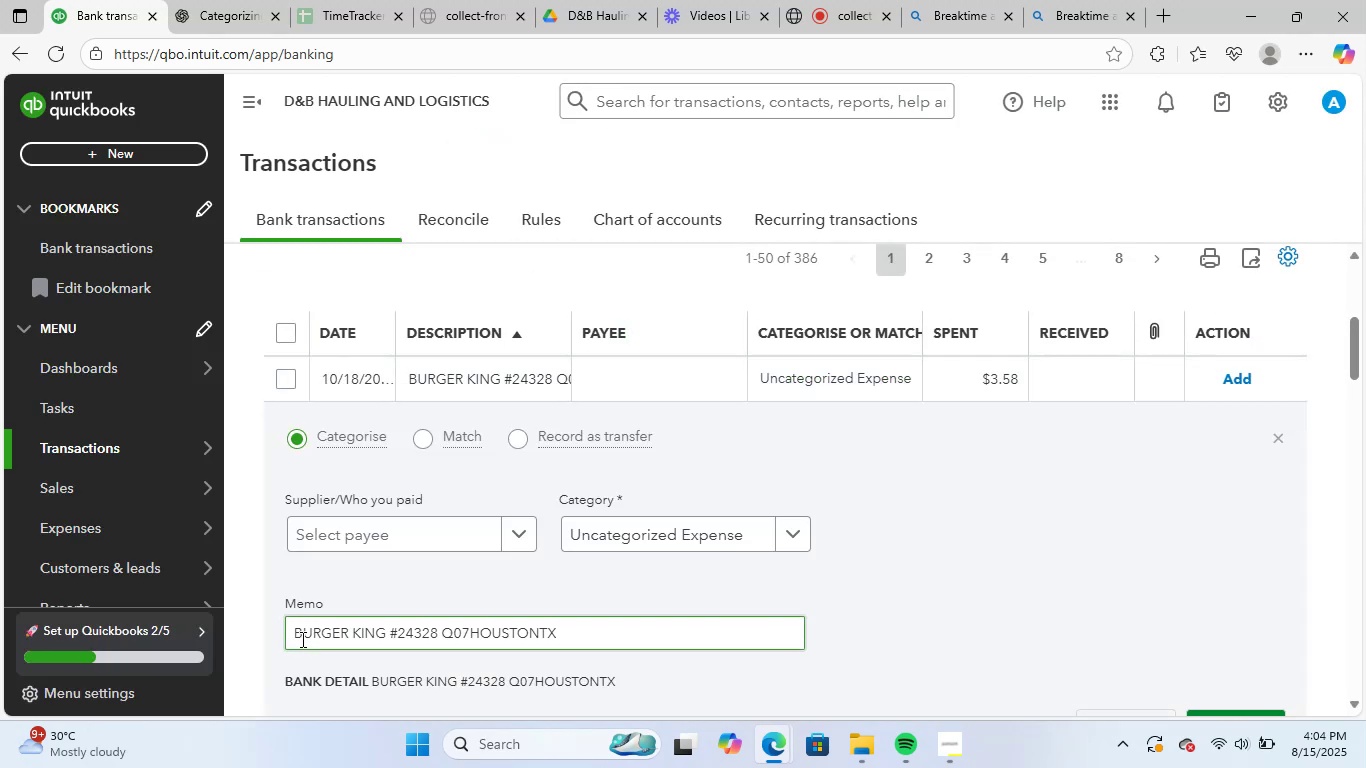 
left_click_drag(start_coordinate=[294, 633], to_coordinate=[598, 623])
 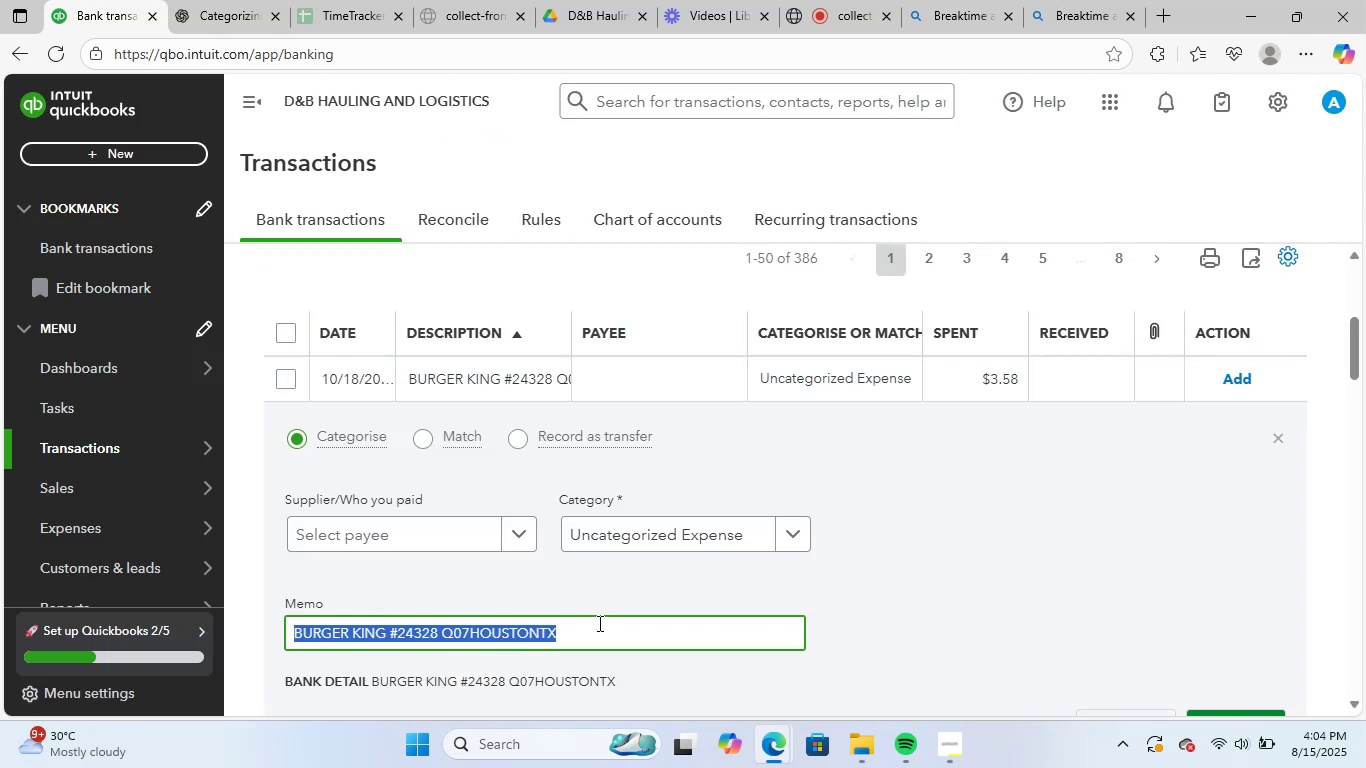 
key(Control+ControlLeft)
 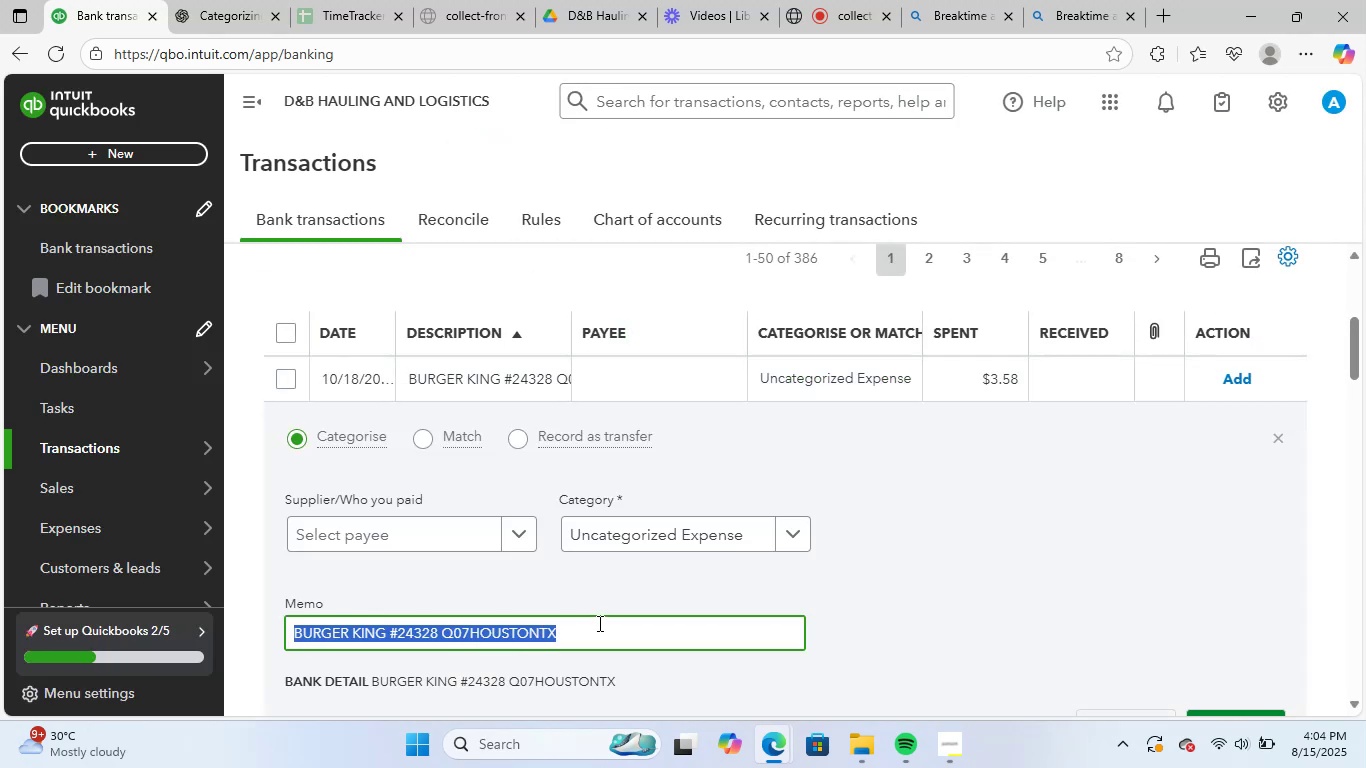 
key(Control+C)
 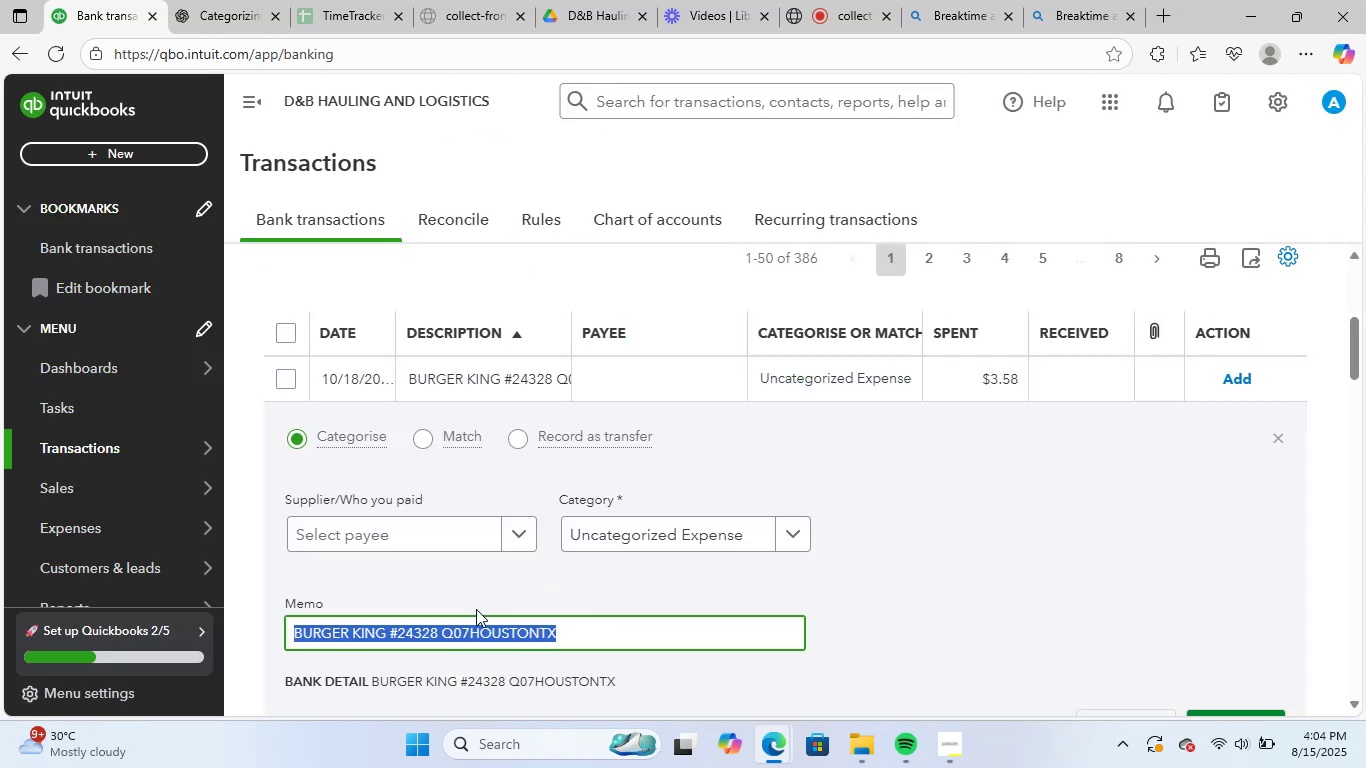 
double_click([393, 631])
 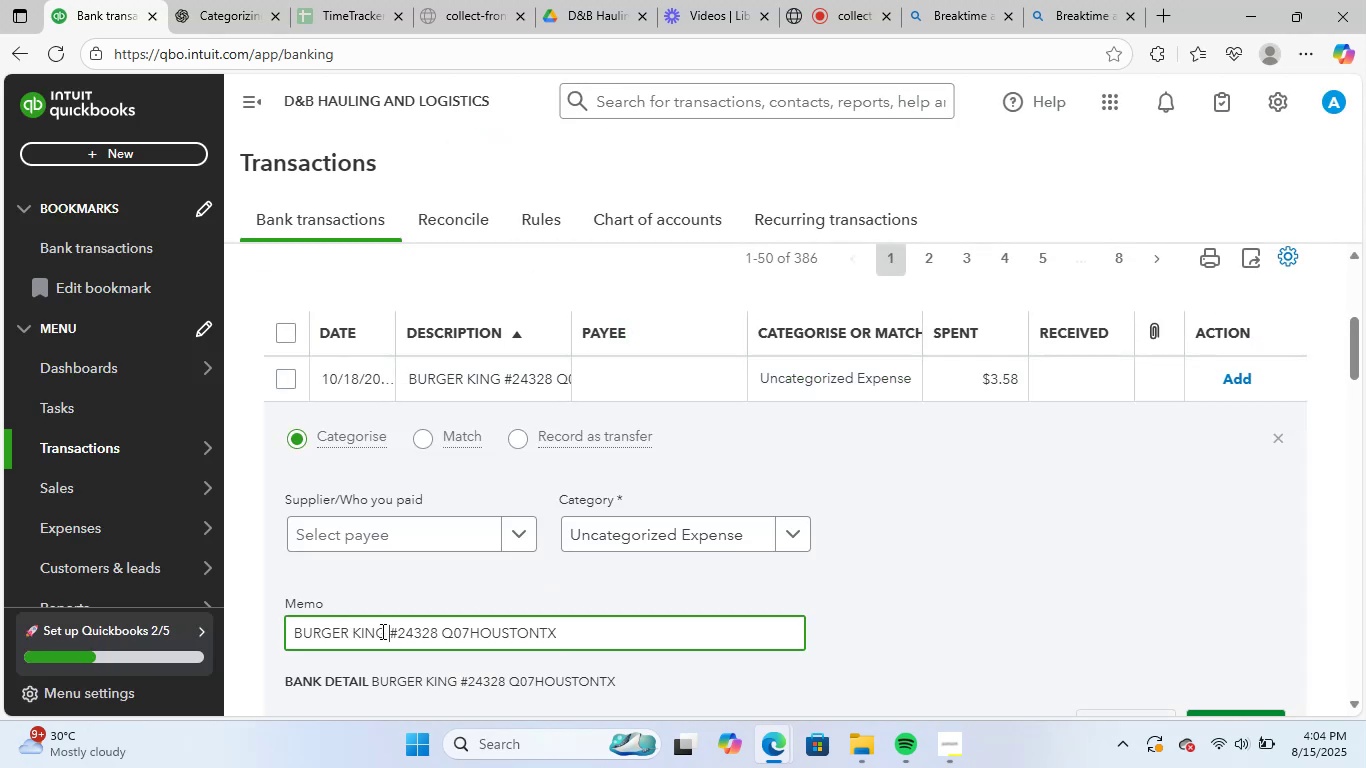 
left_click_drag(start_coordinate=[387, 629], to_coordinate=[258, 629])
 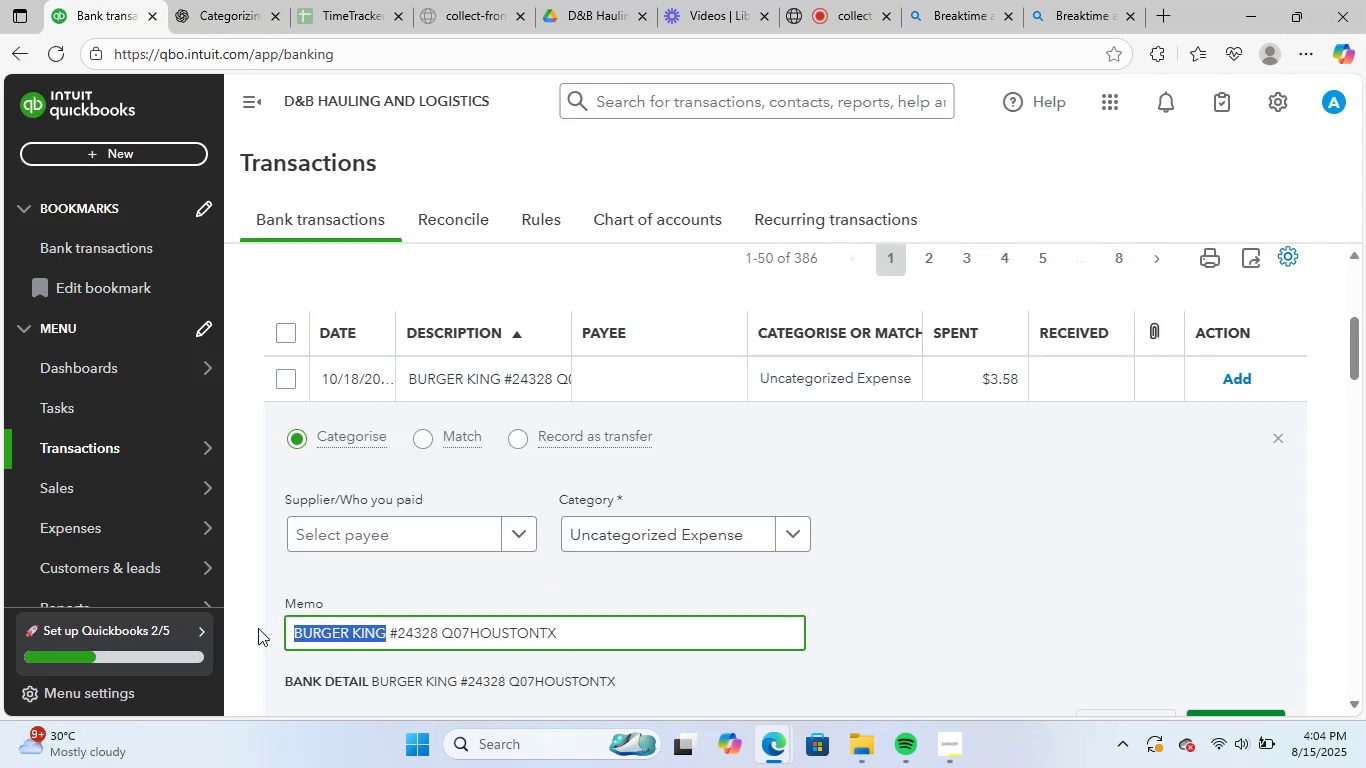 
key(Control+ControlLeft)
 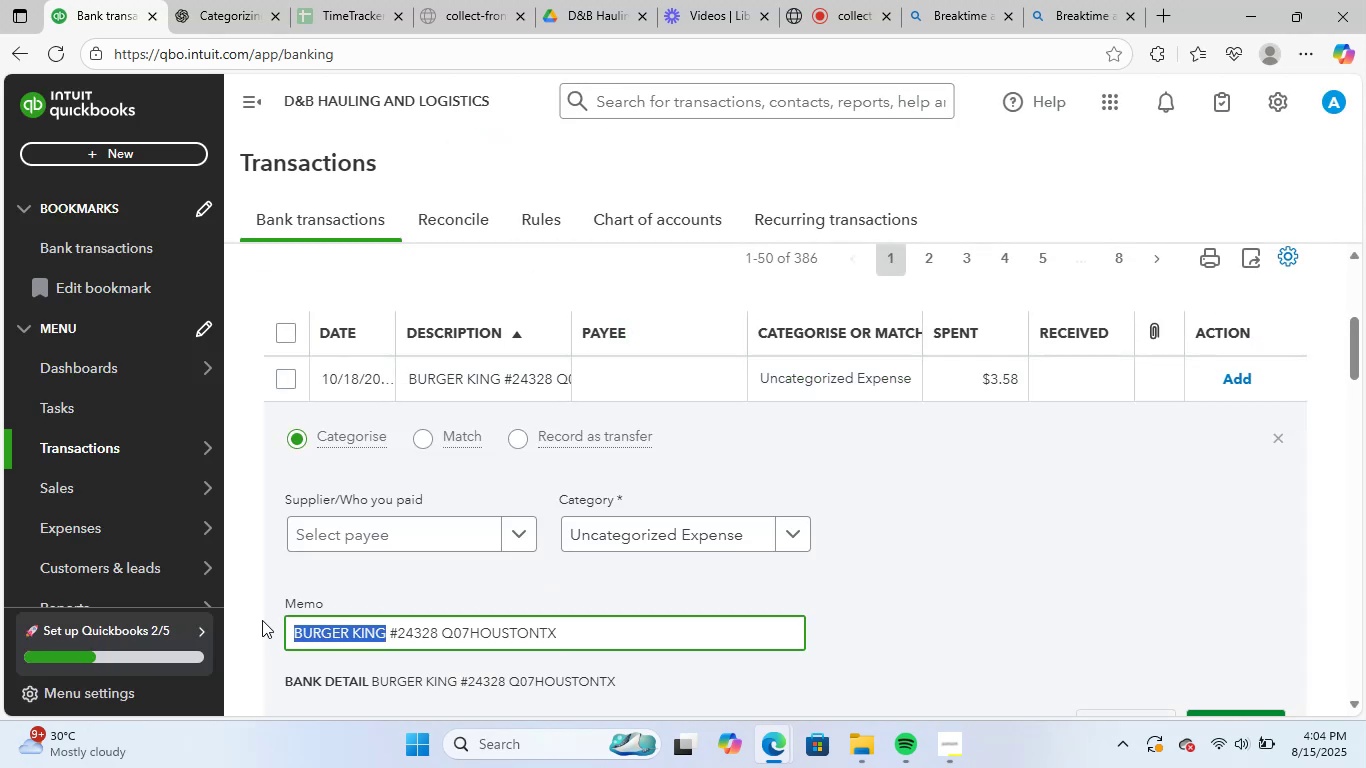 
key(Control+C)
 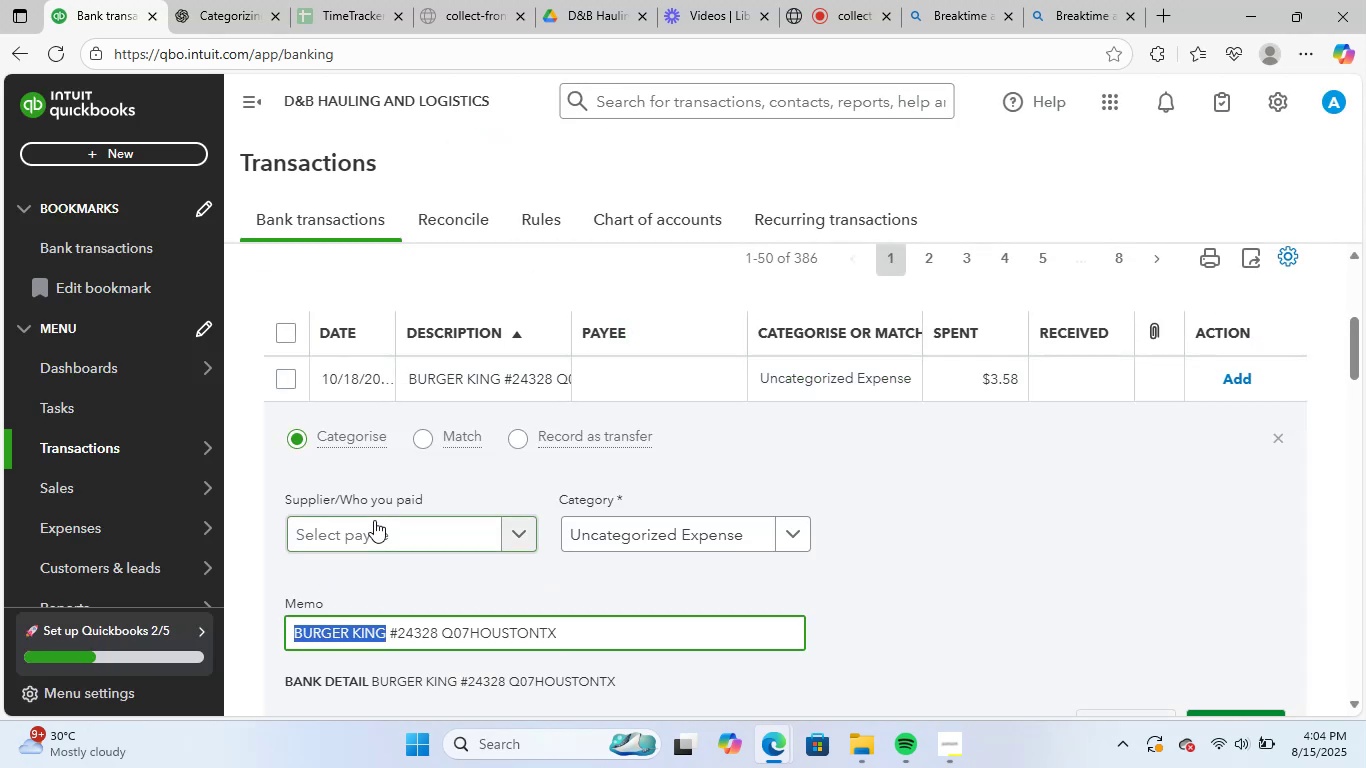 
left_click([374, 520])
 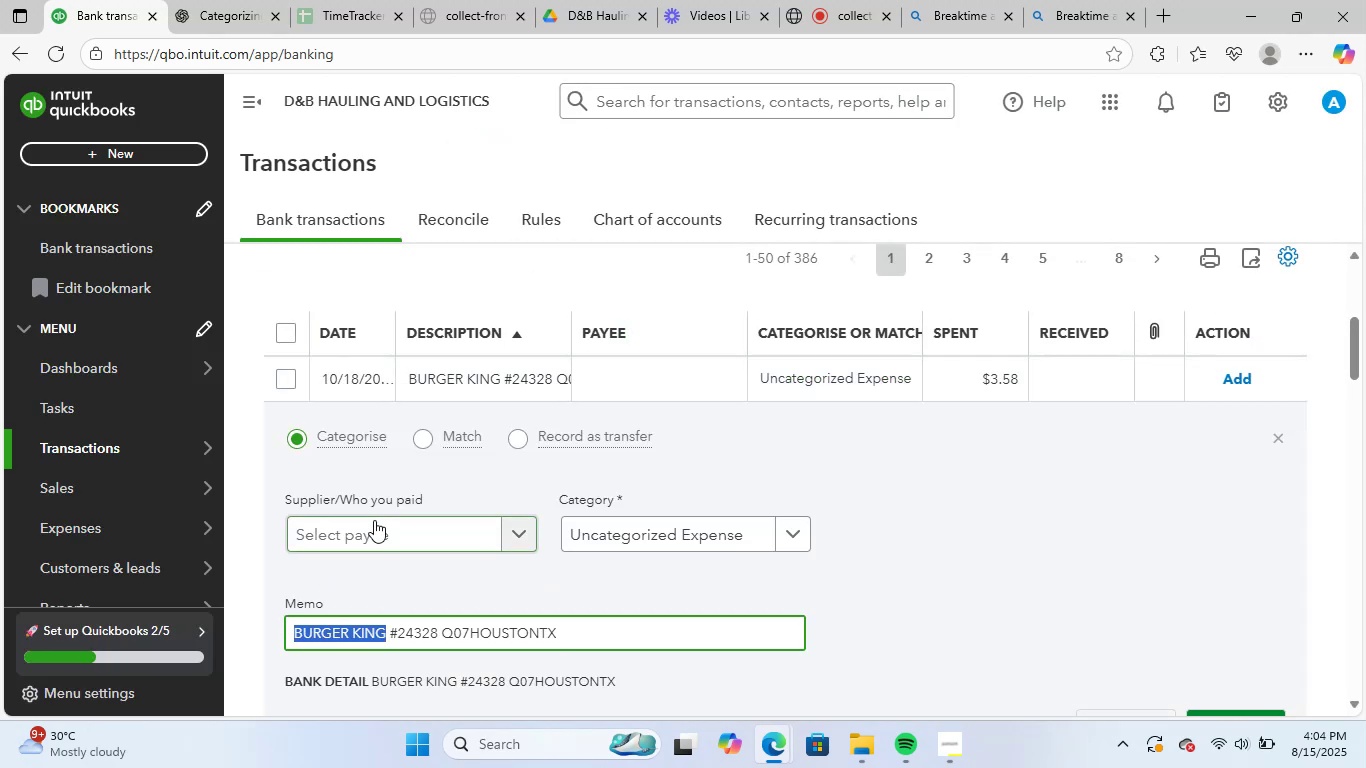 
key(Control+ControlLeft)
 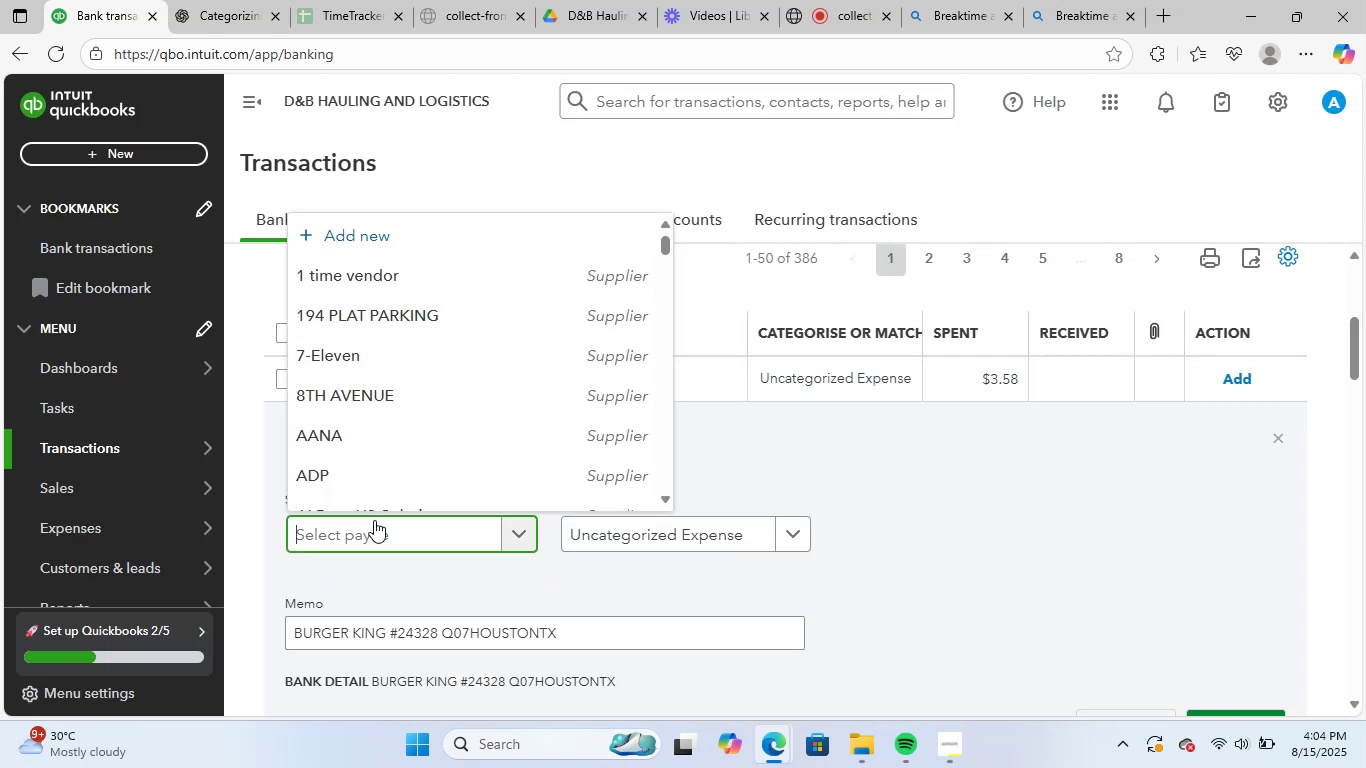 
key(Control+V)
 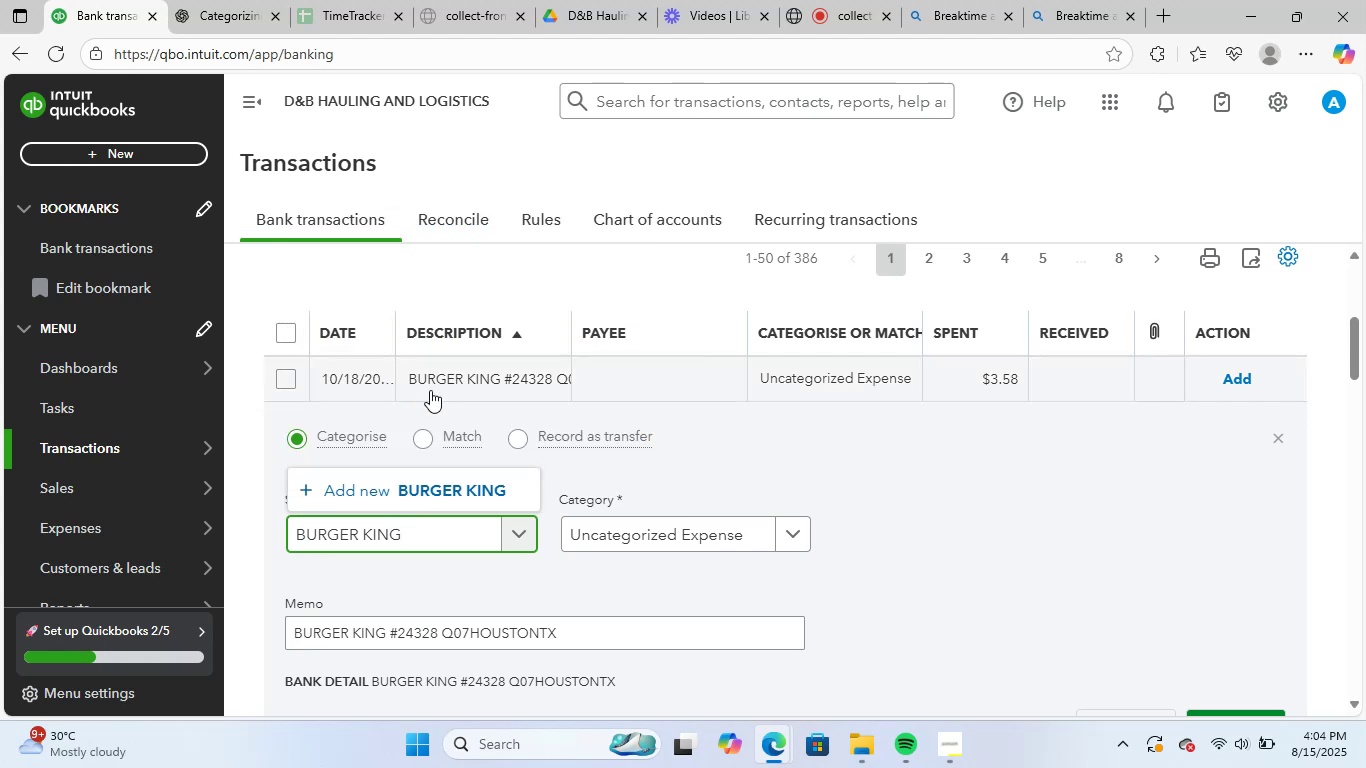 
left_click([432, 484])
 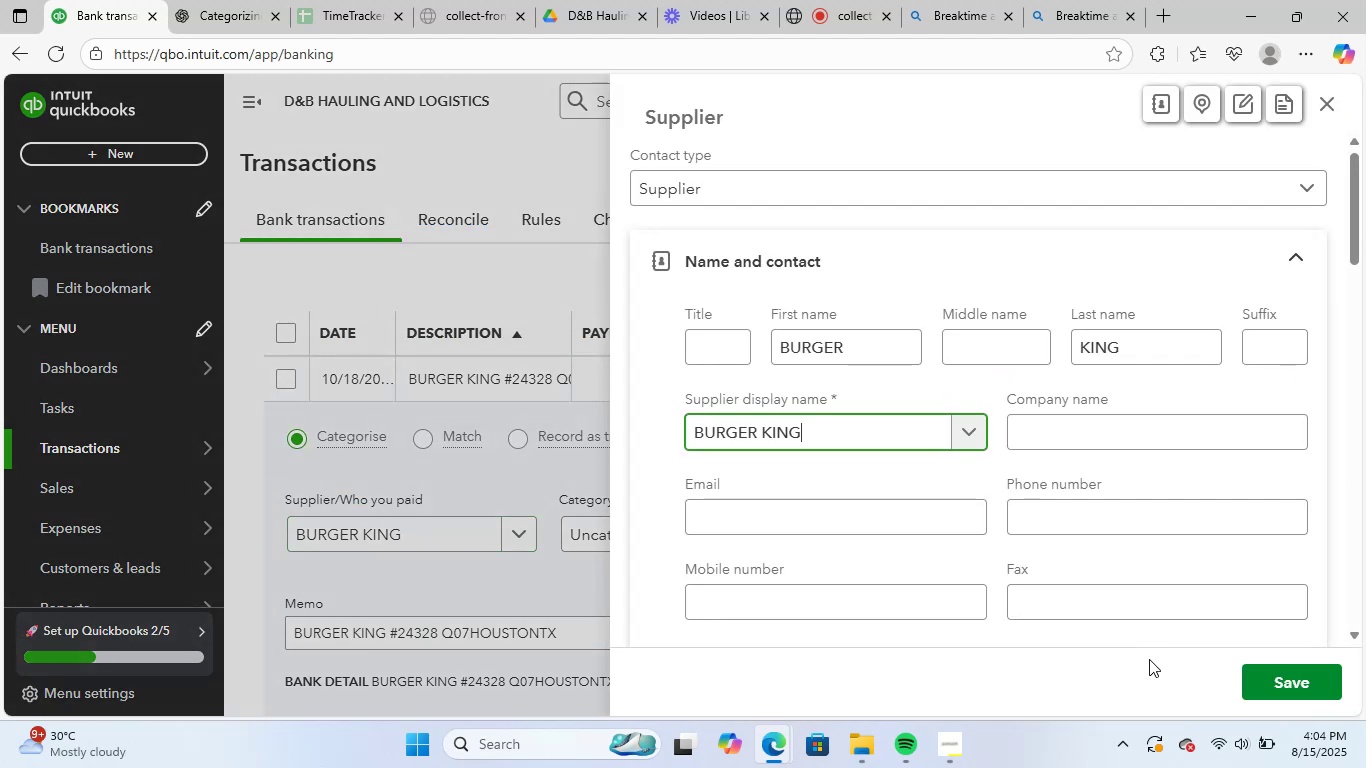 
left_click([1275, 685])
 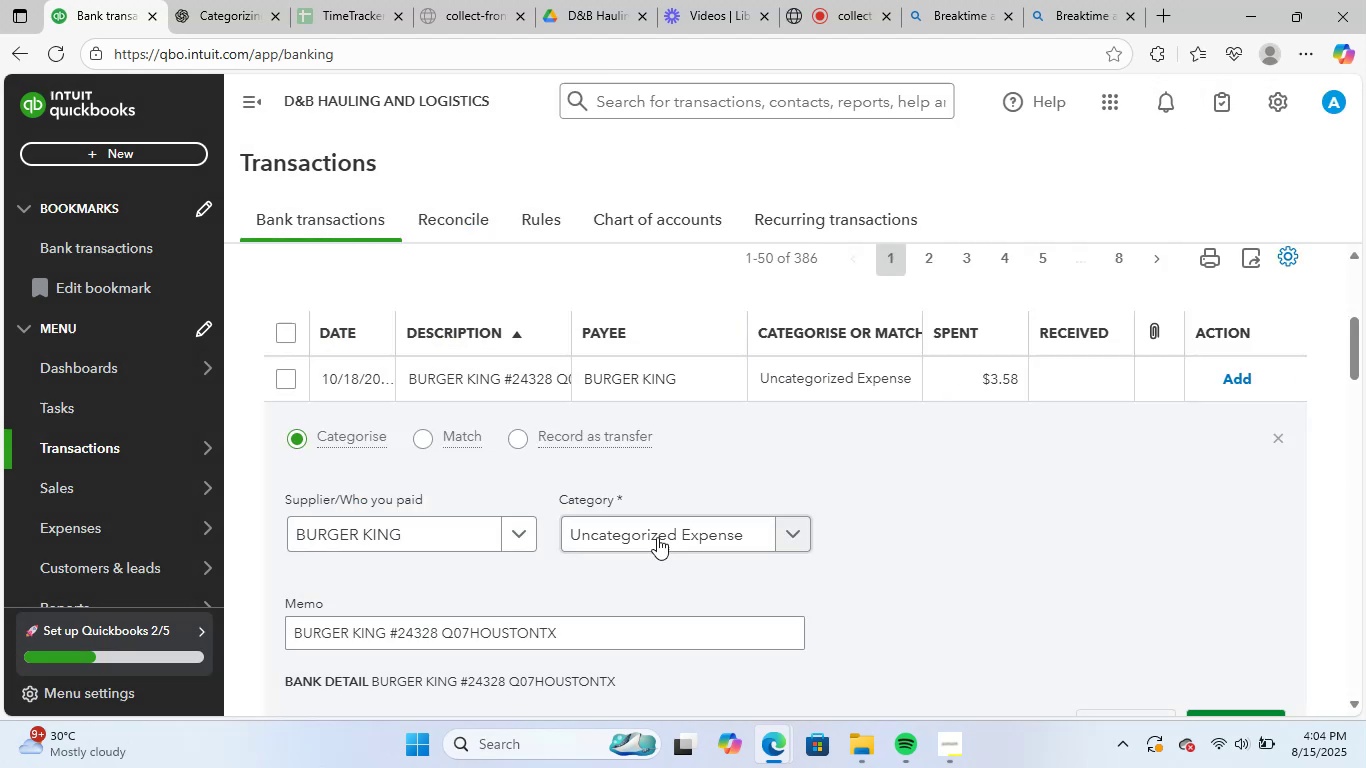 
left_click([663, 539])
 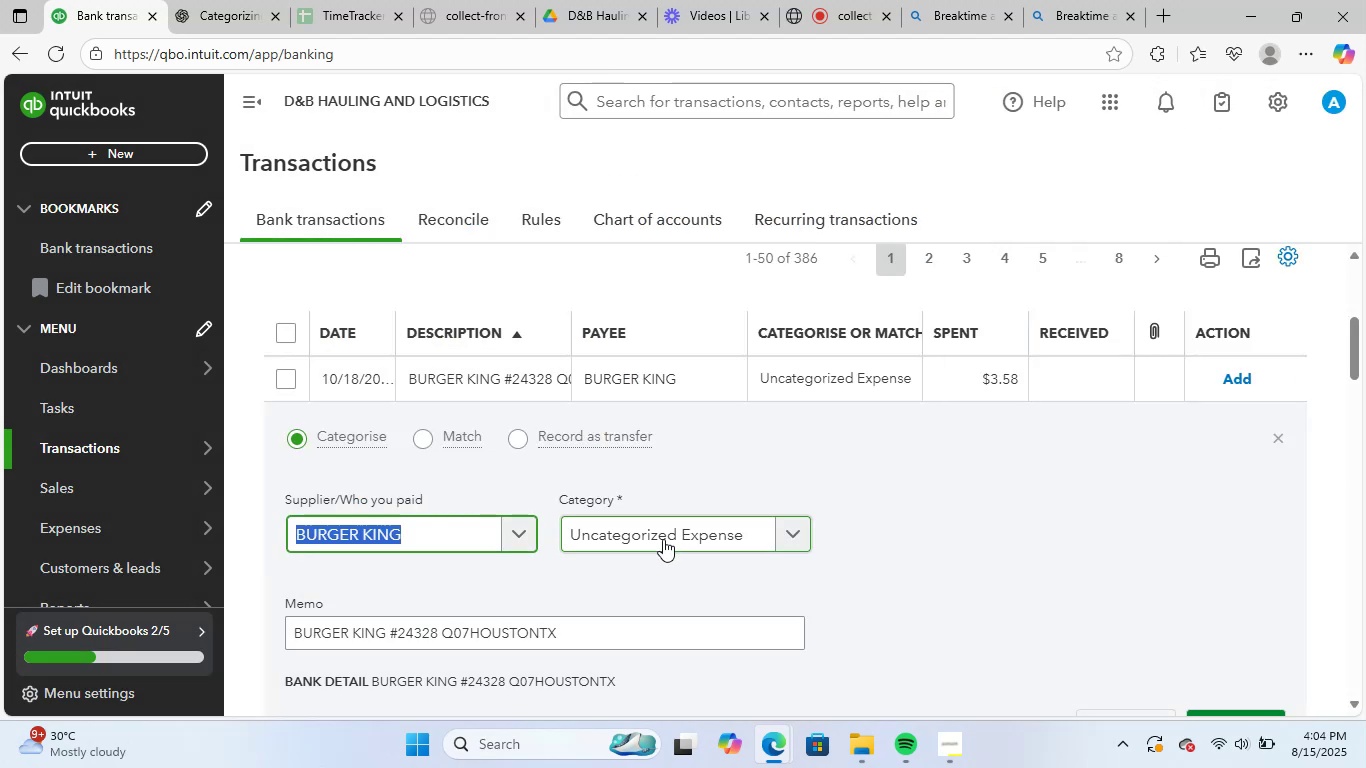 
left_click([663, 539])
 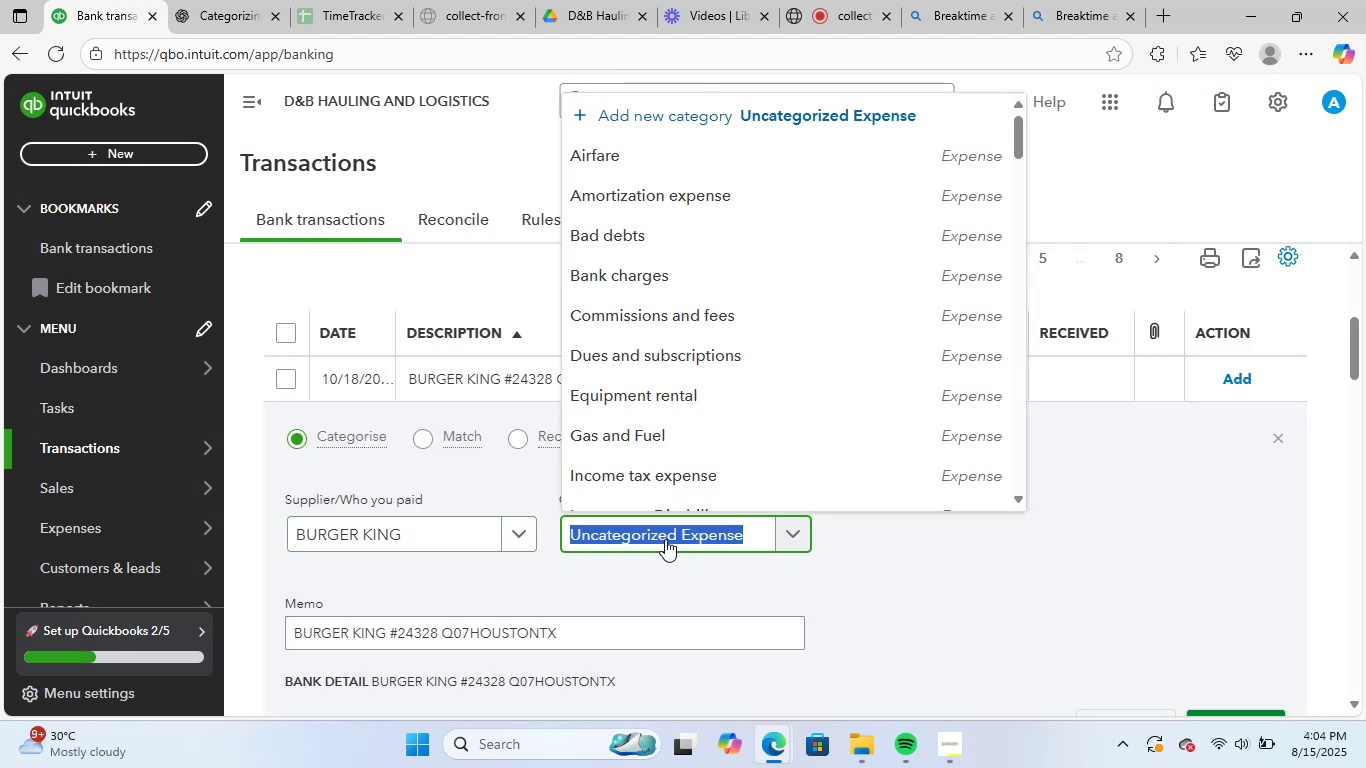 
type(mea)
 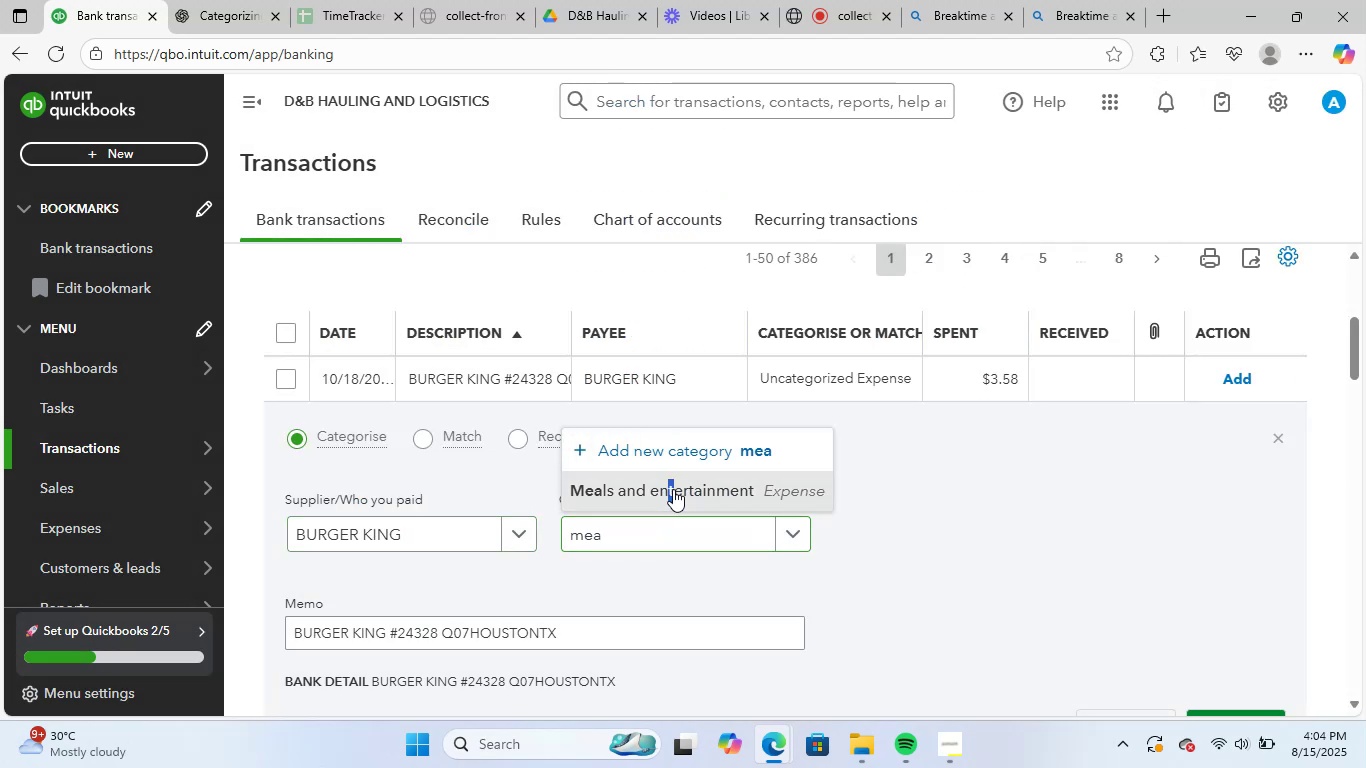 
scroll: coordinate [813, 479], scroll_direction: down, amount: 2.0
 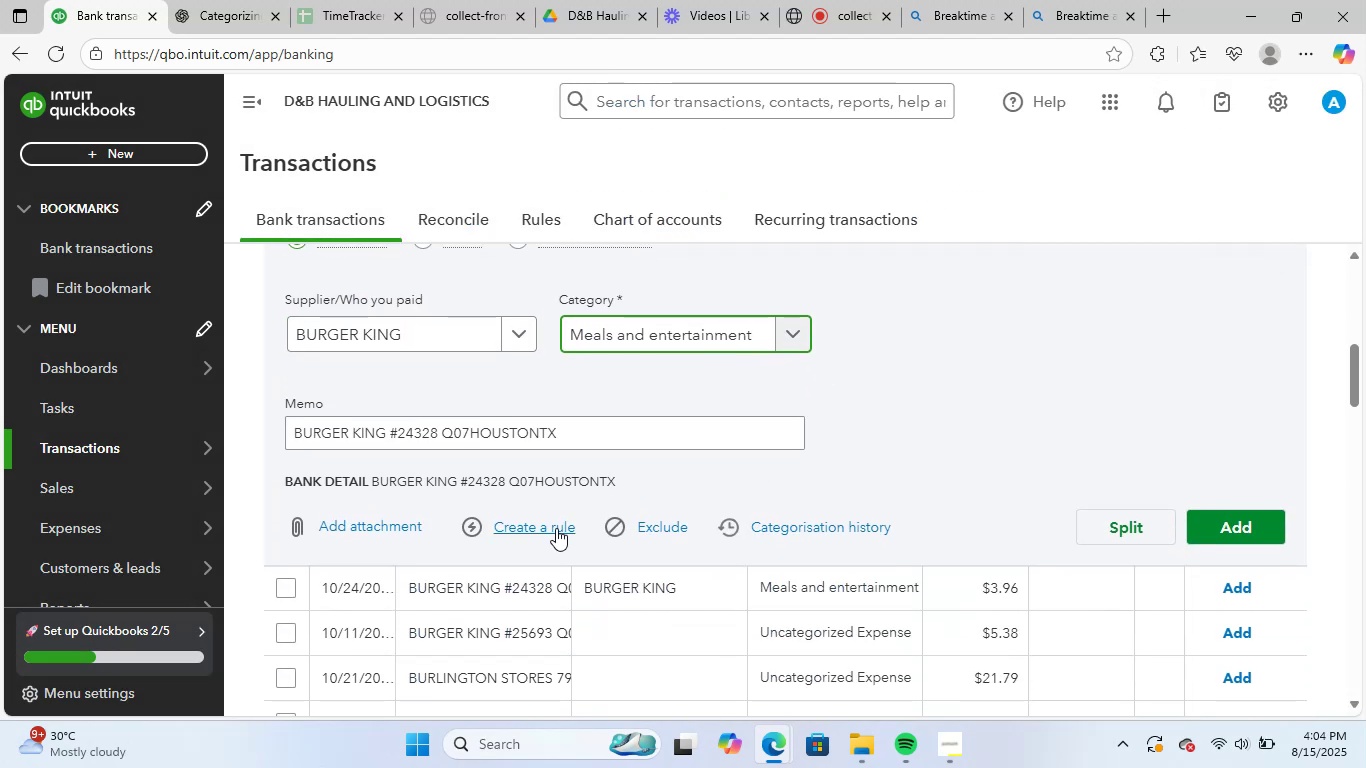 
left_click([556, 528])
 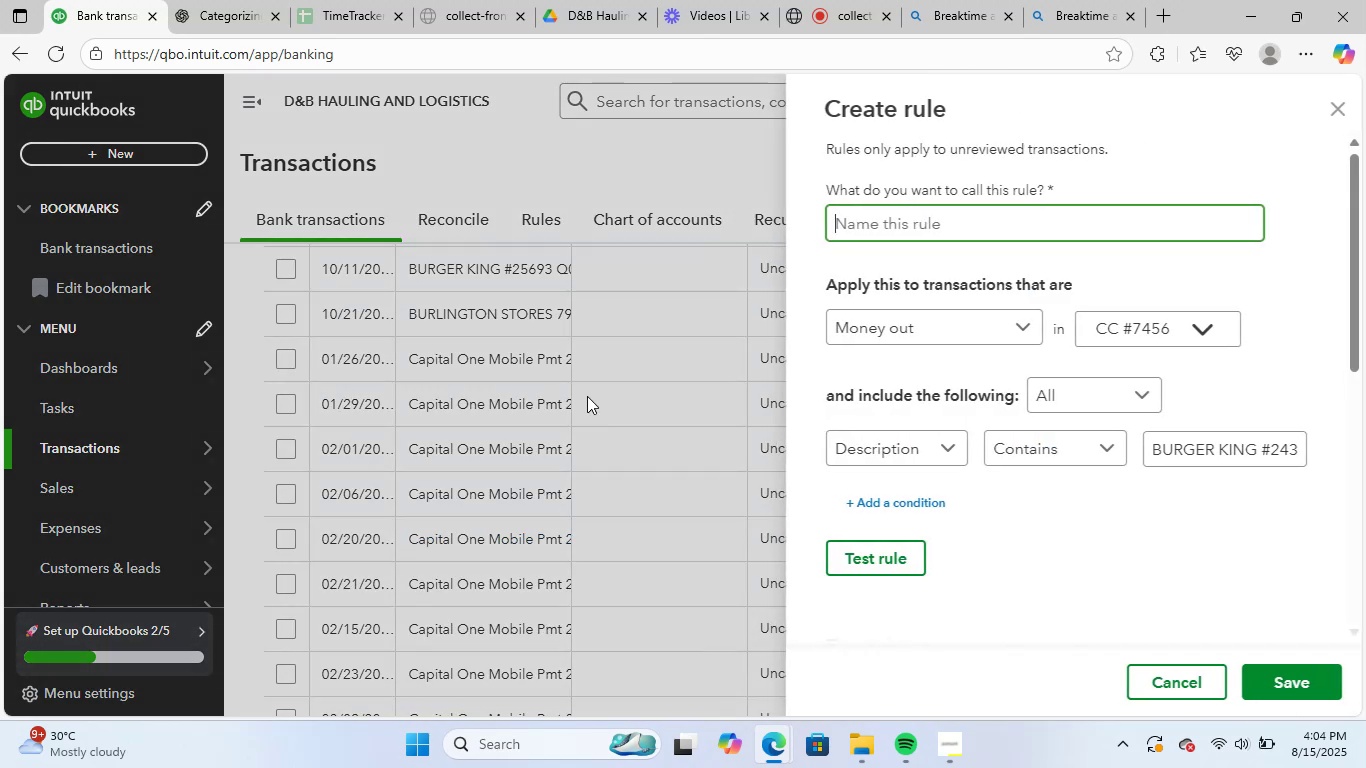 
key(Control+ControlLeft)
 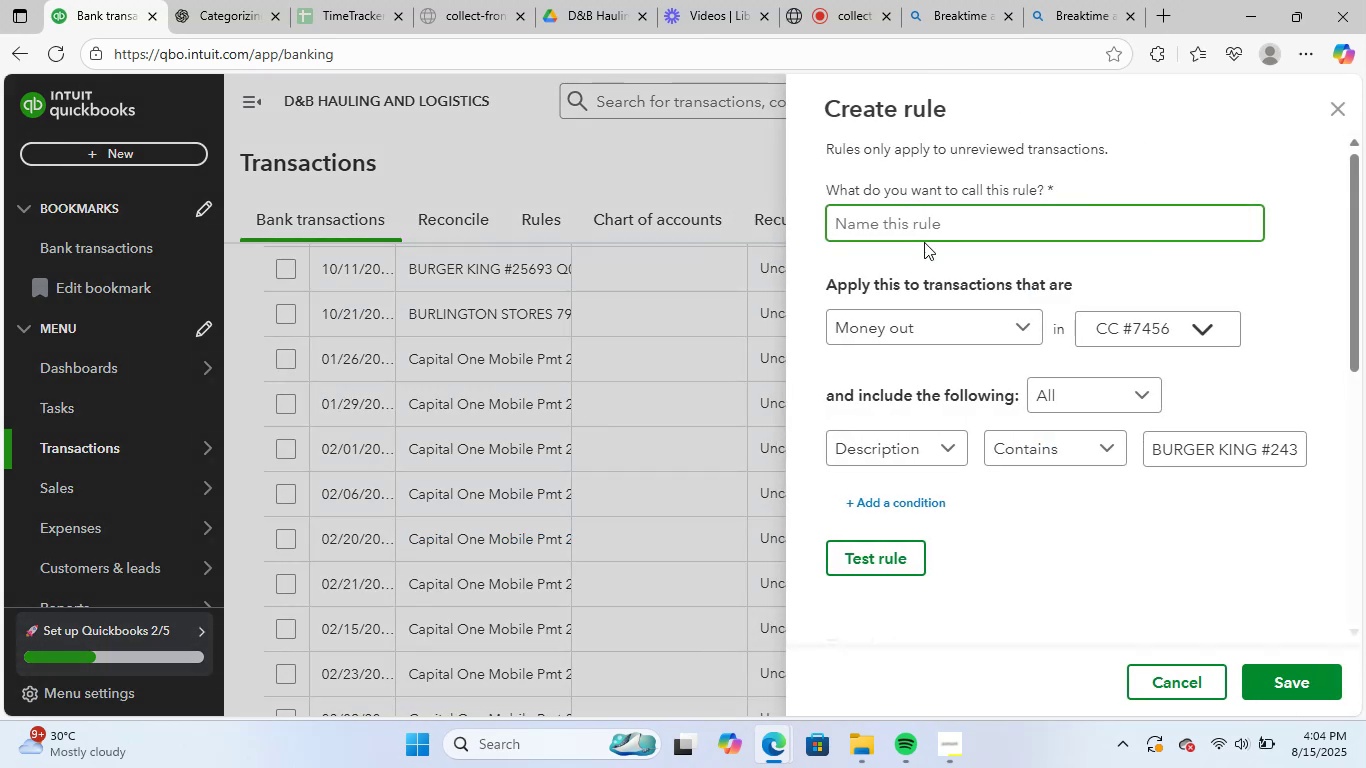 
key(Control+V)
 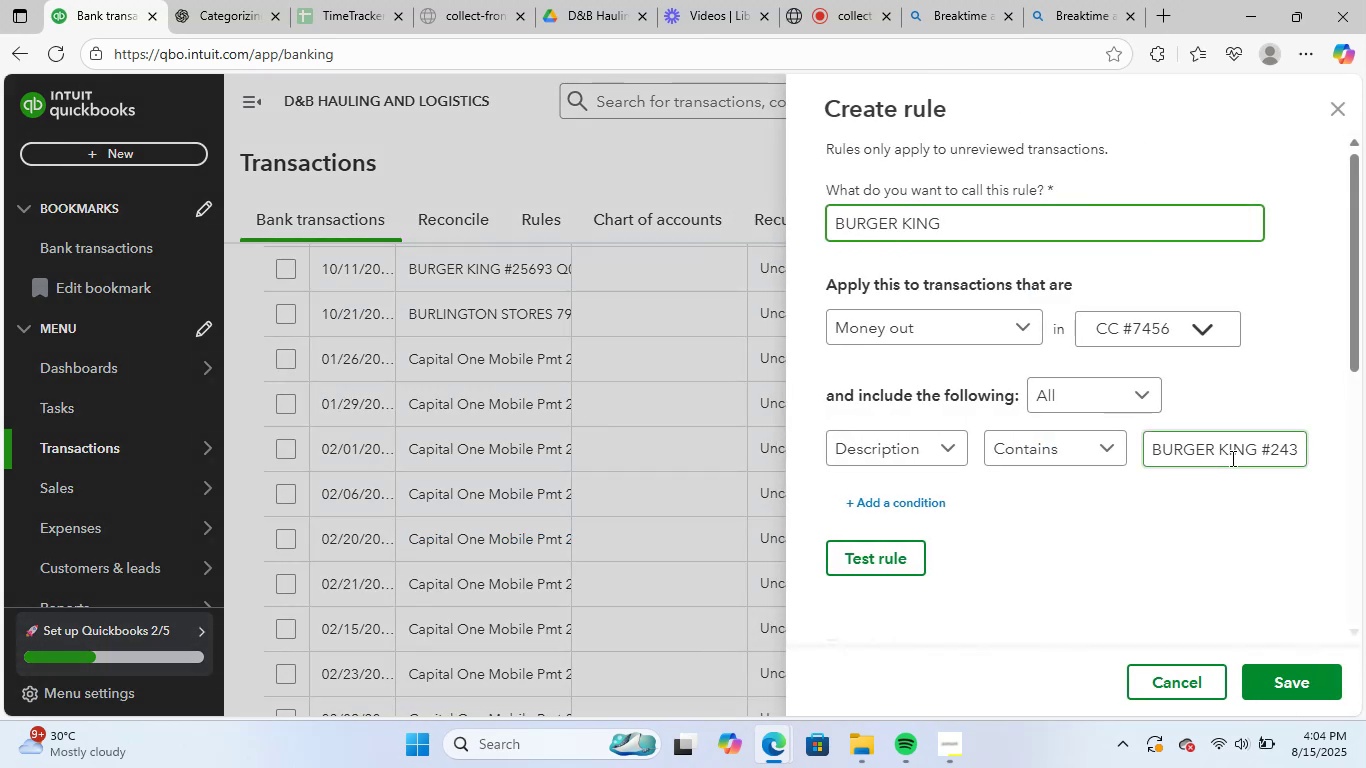 
left_click_drag(start_coordinate=[1262, 448], to_coordinate=[1365, 428])
 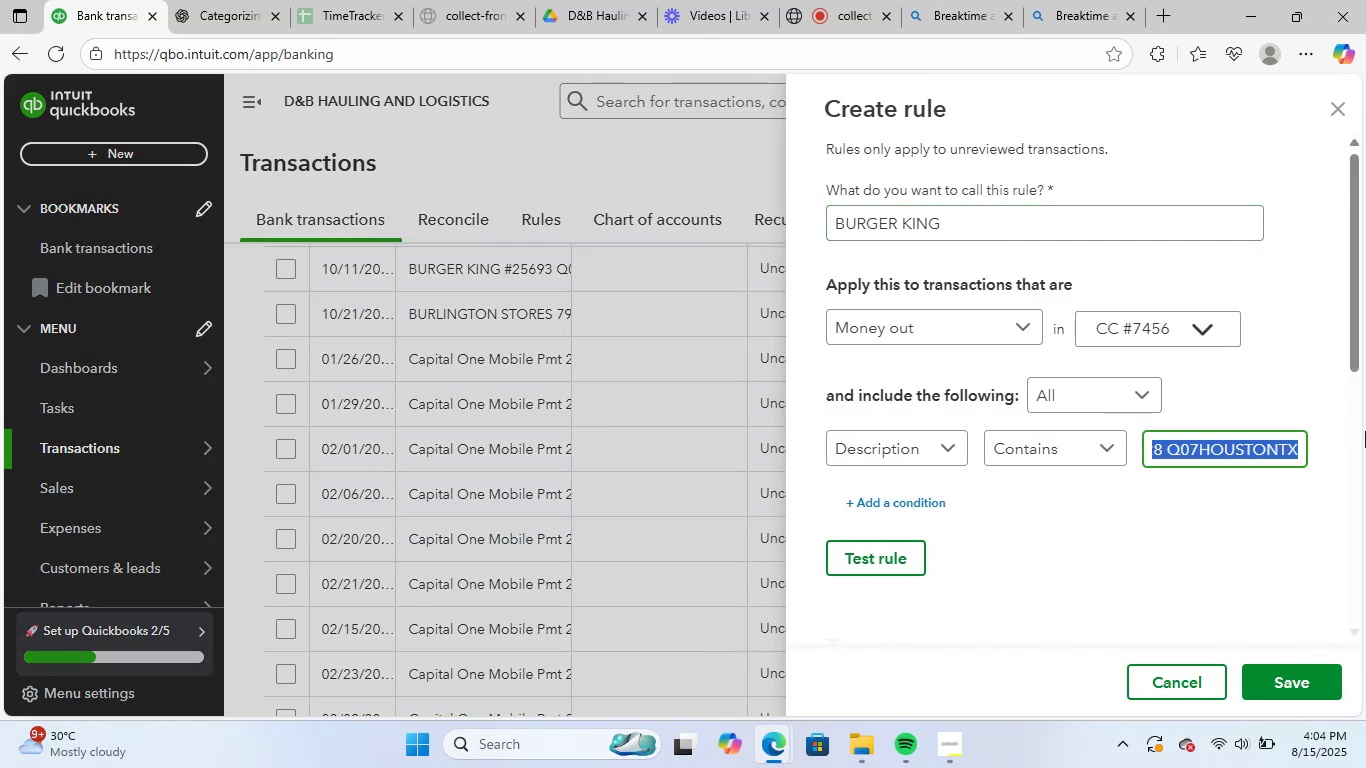 
key(Backspace)
 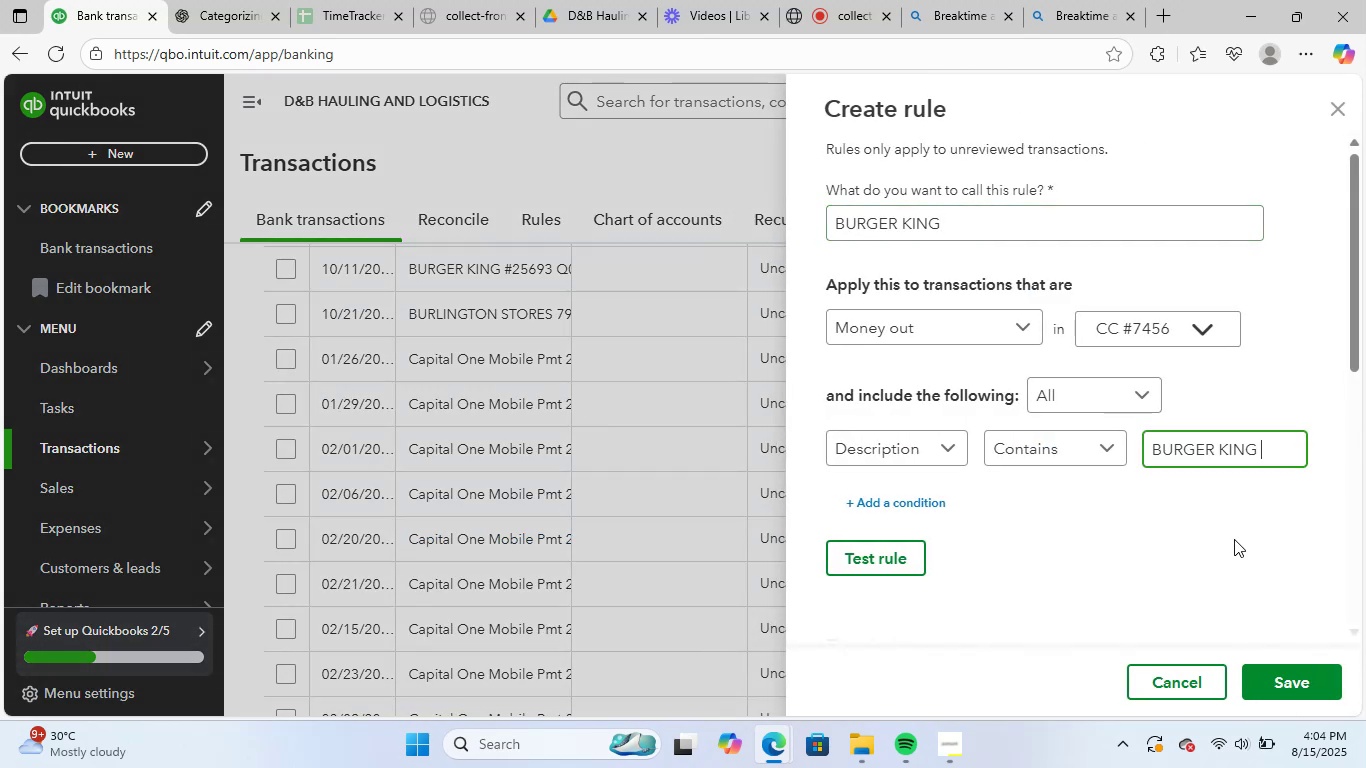 
left_click([1234, 539])
 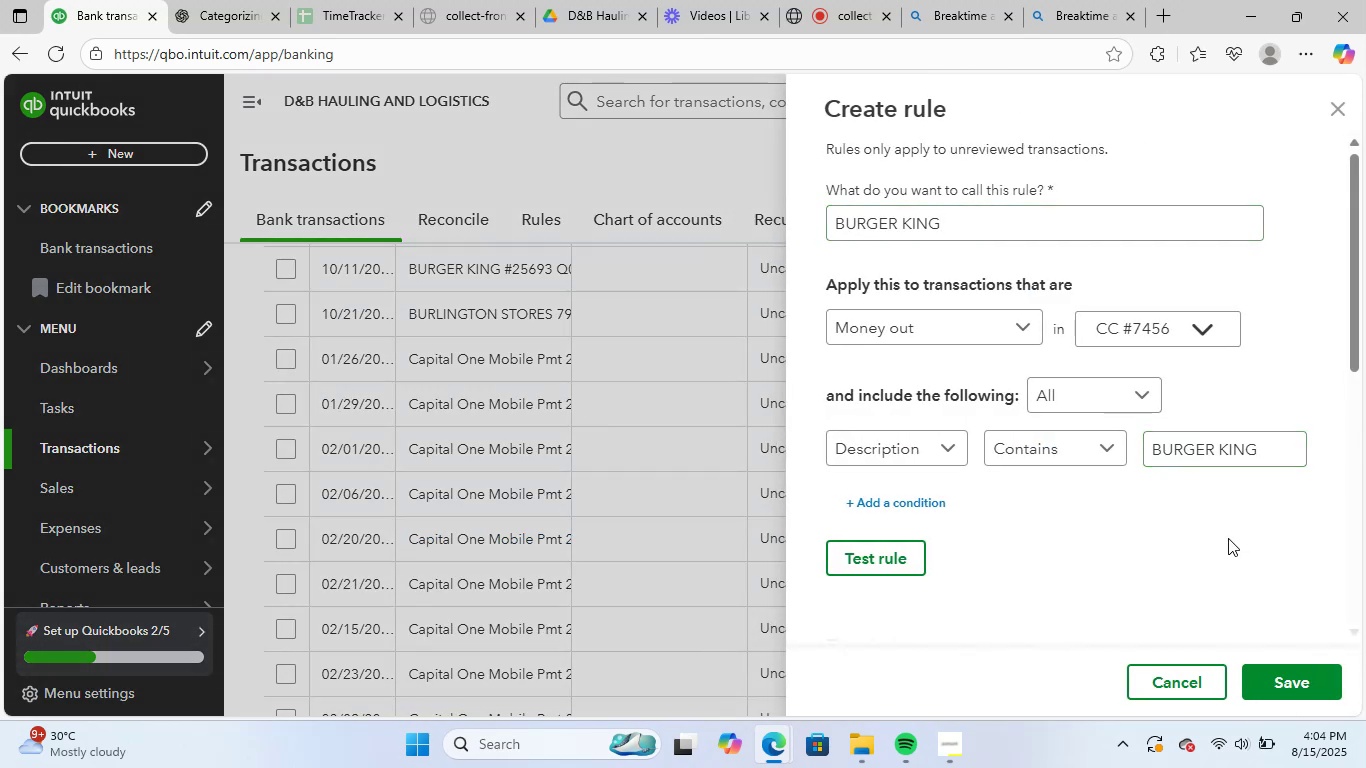 
scroll: coordinate [1225, 539], scroll_direction: down, amount: 8.0
 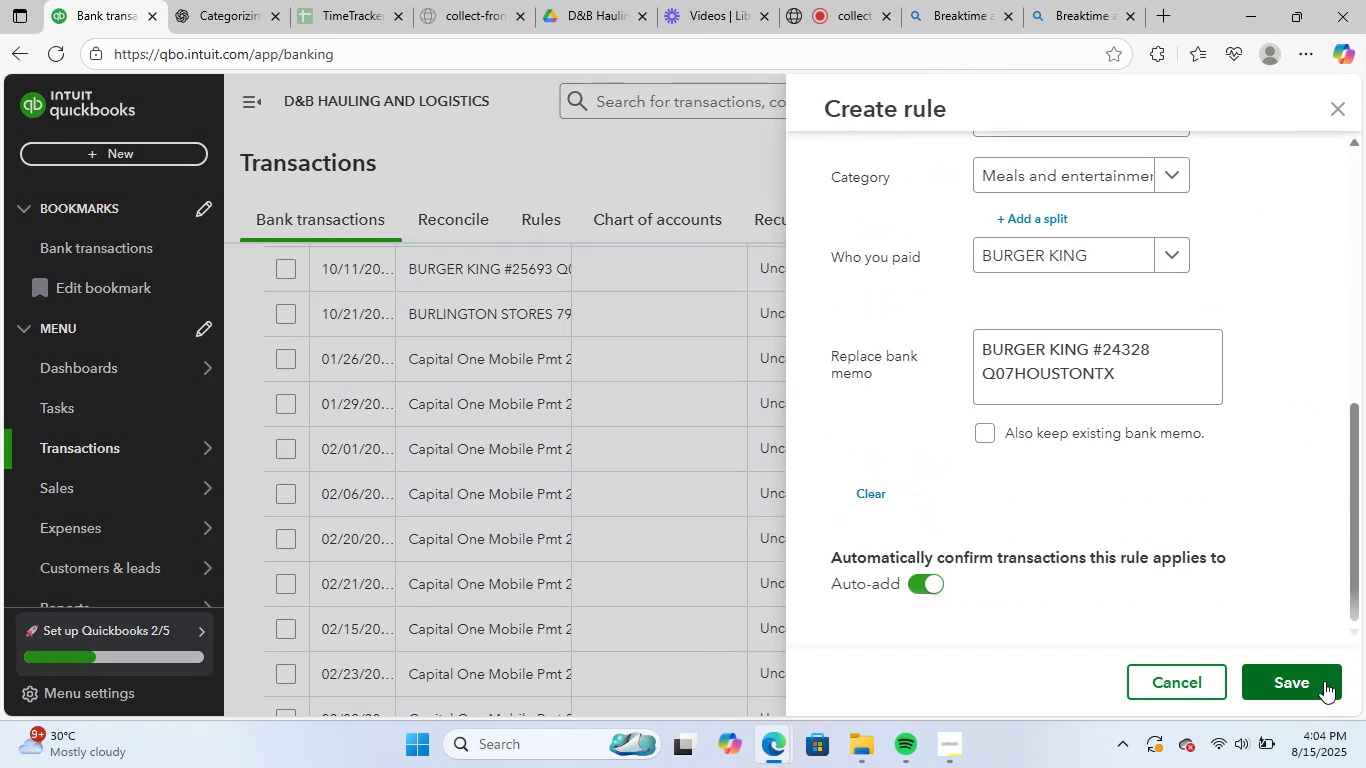 
left_click([1324, 680])
 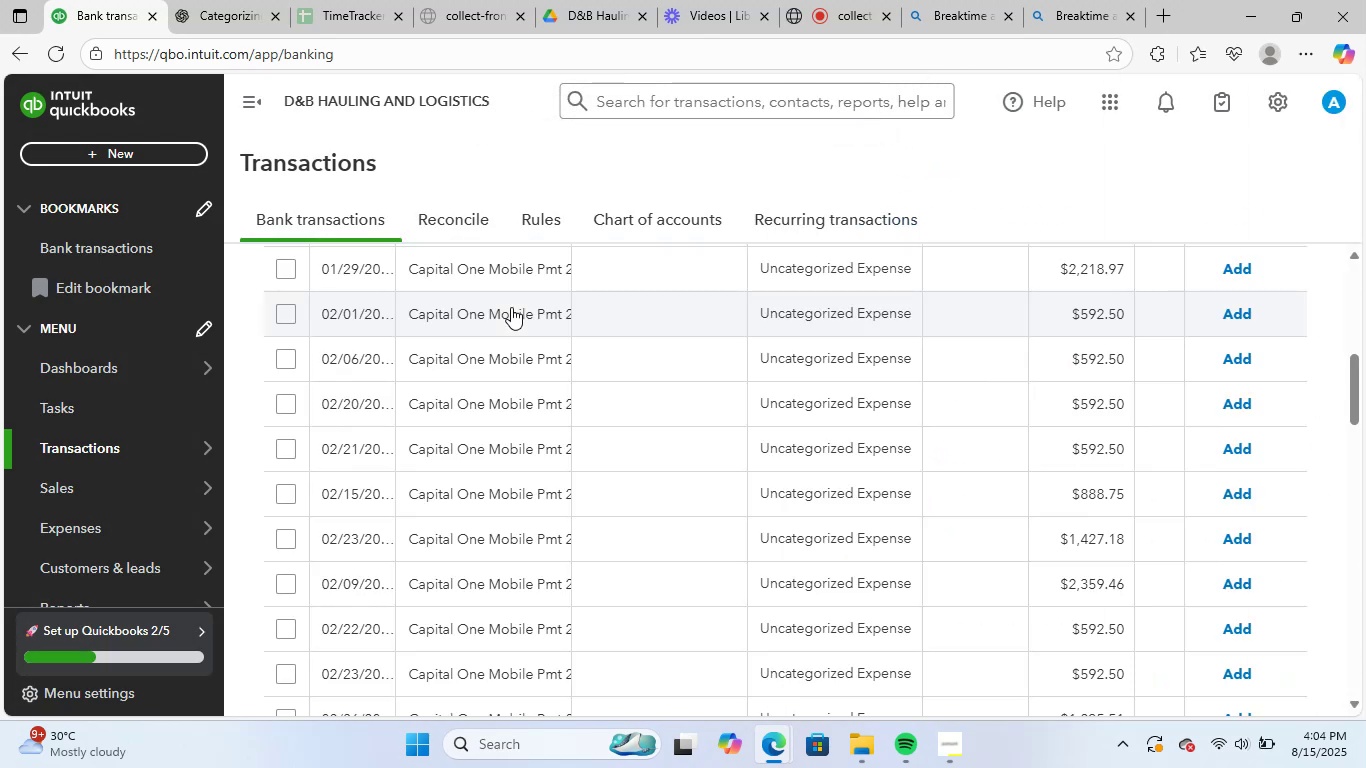 
wait(5.36)
 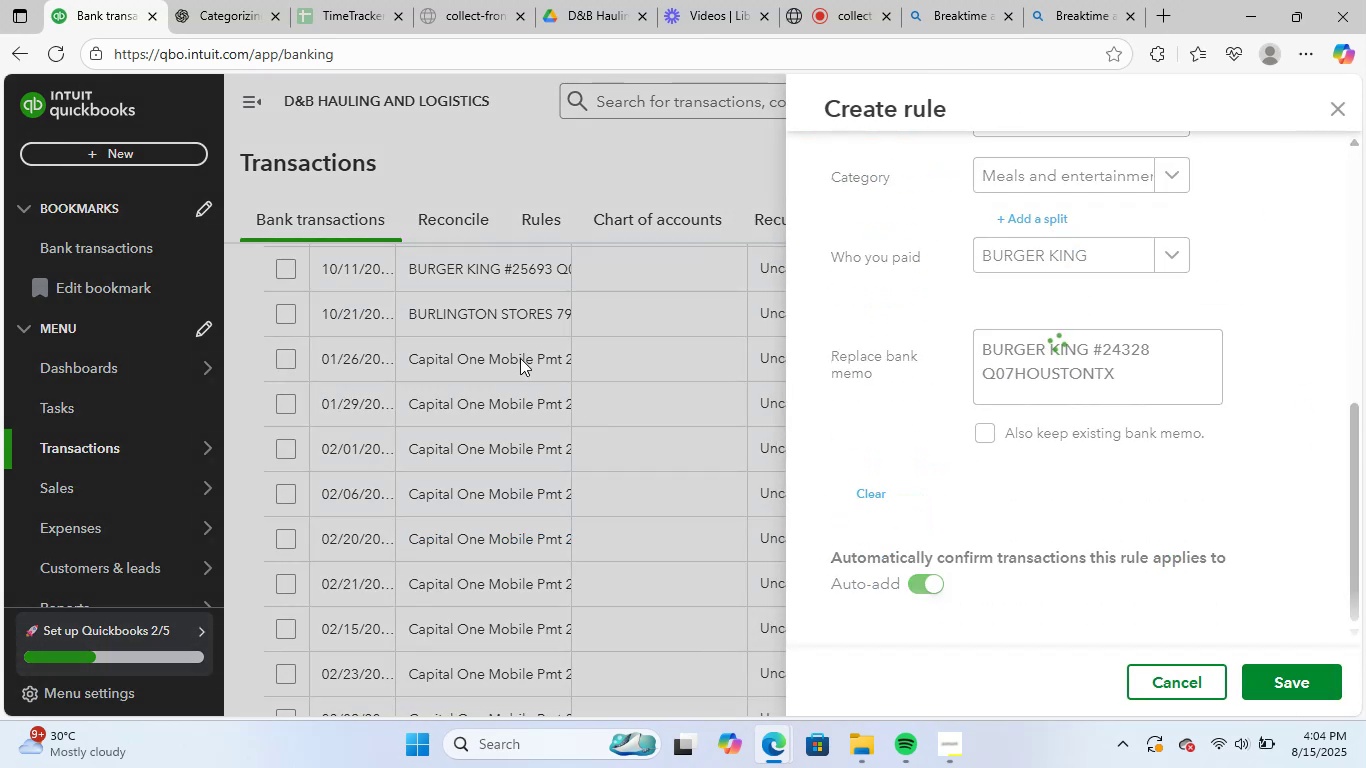 
scroll: coordinate [661, 479], scroll_direction: up, amount: 1.0
 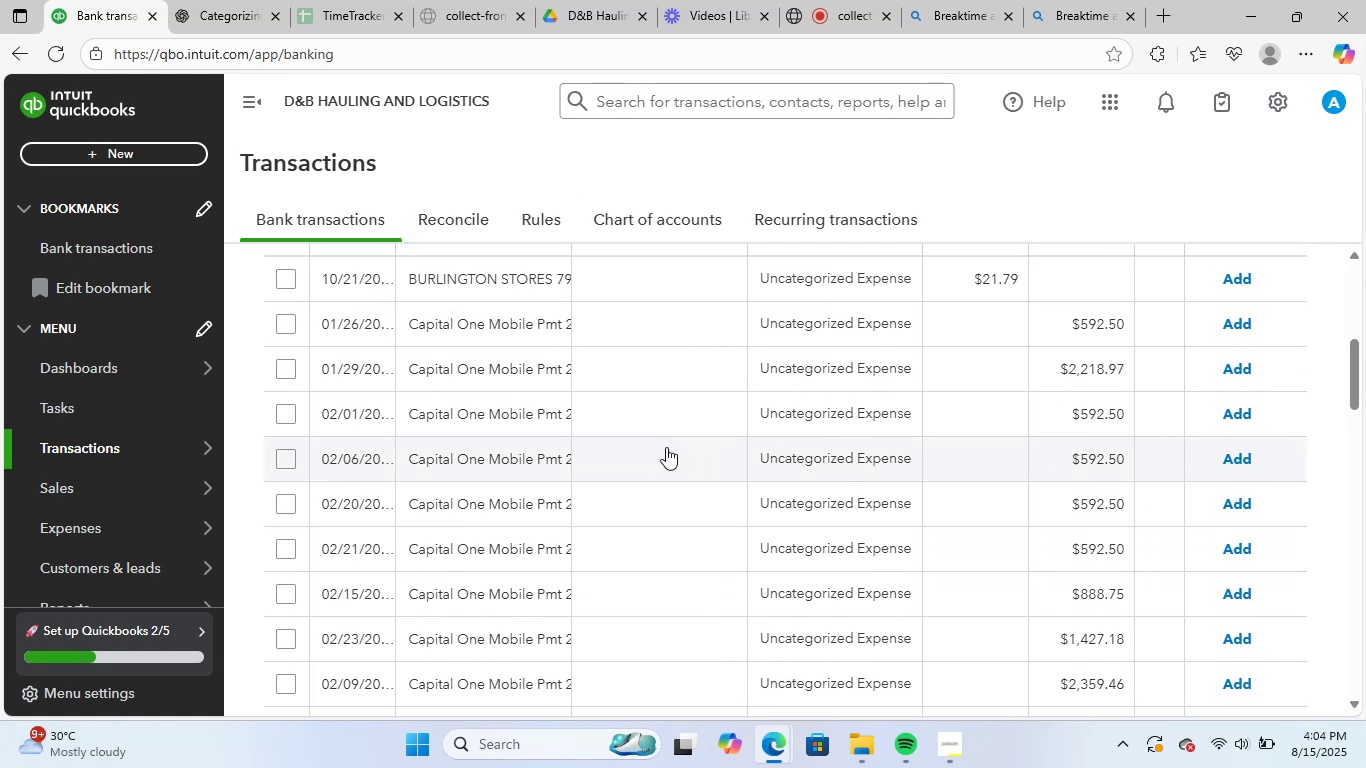 